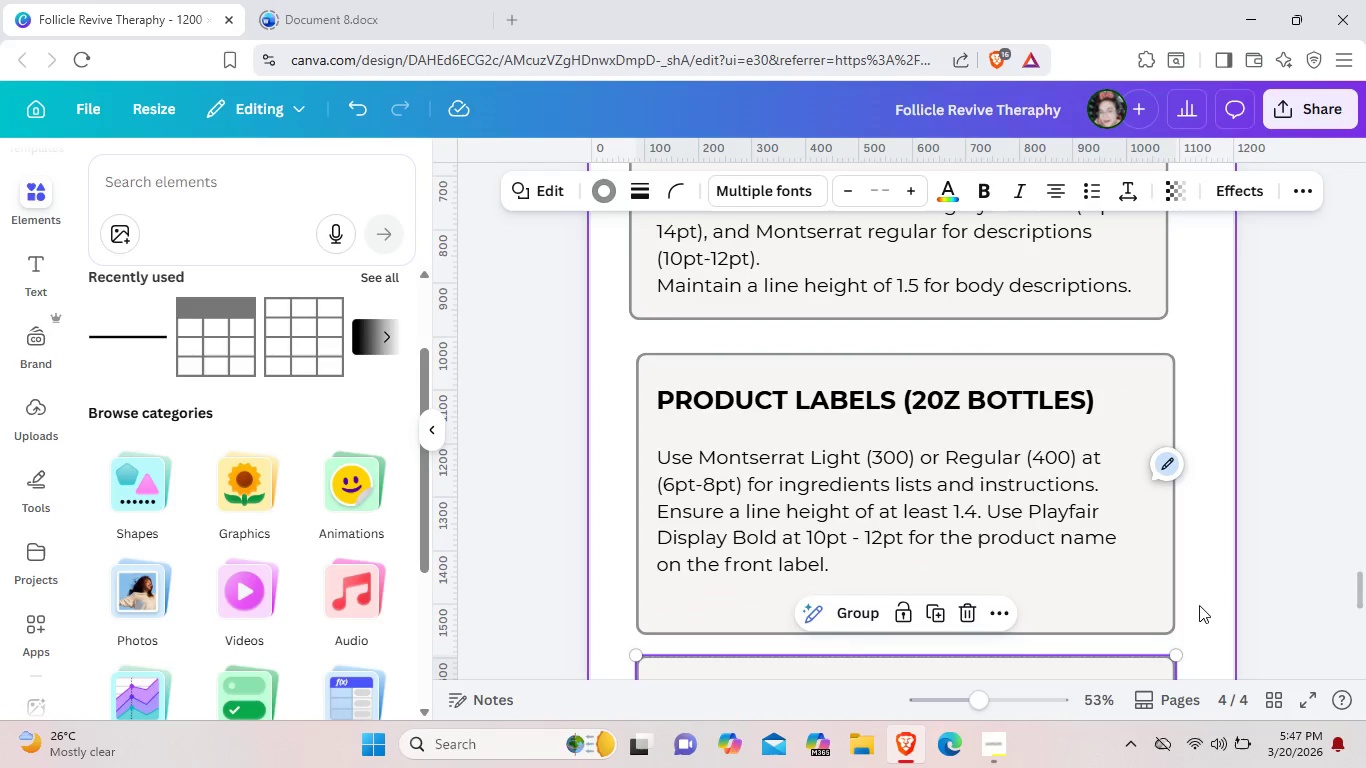 
left_click_drag(start_coordinate=[1199, 605], to_coordinate=[987, 364])
 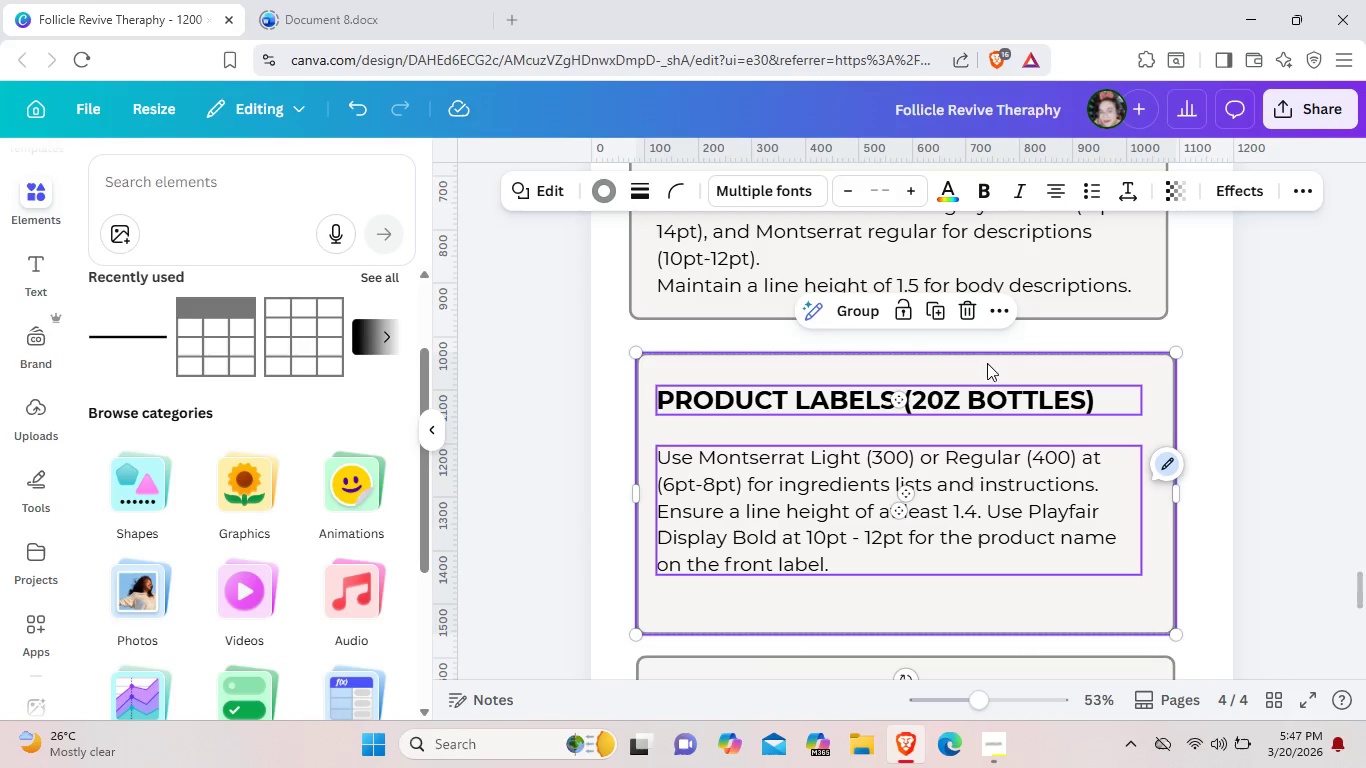 
left_click_drag(start_coordinate=[987, 364], to_coordinate=[983, 354])
 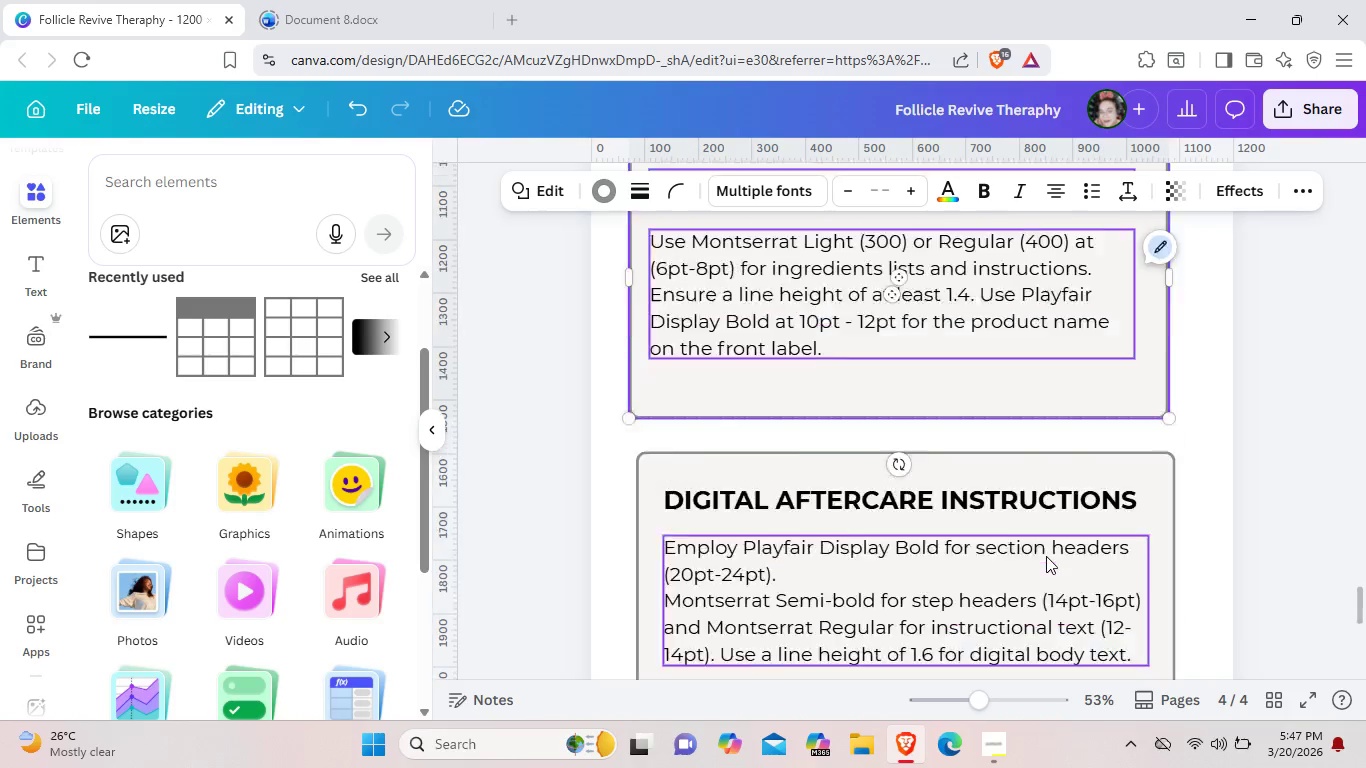 
scroll: coordinate [1046, 556], scroll_direction: down, amount: 2.0
 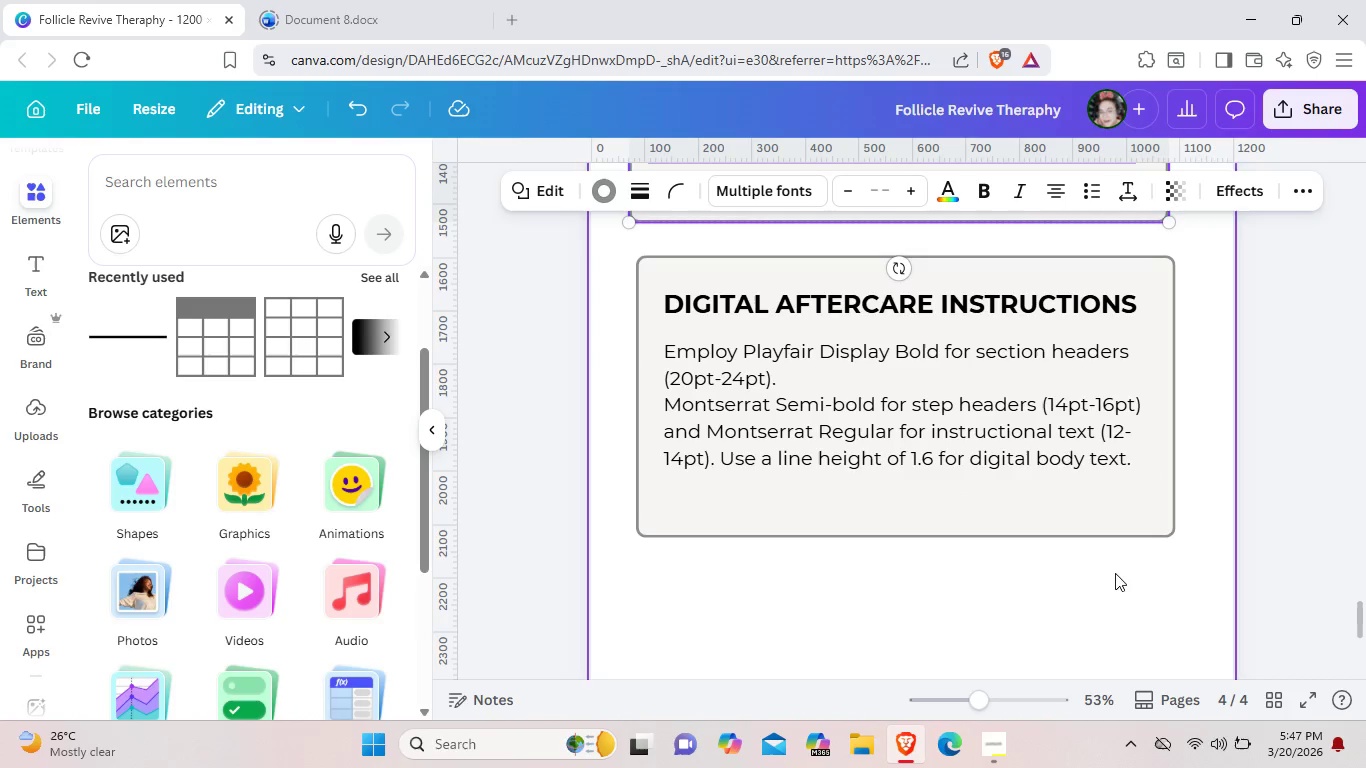 
left_click_drag(start_coordinate=[1118, 592], to_coordinate=[1013, 248])
 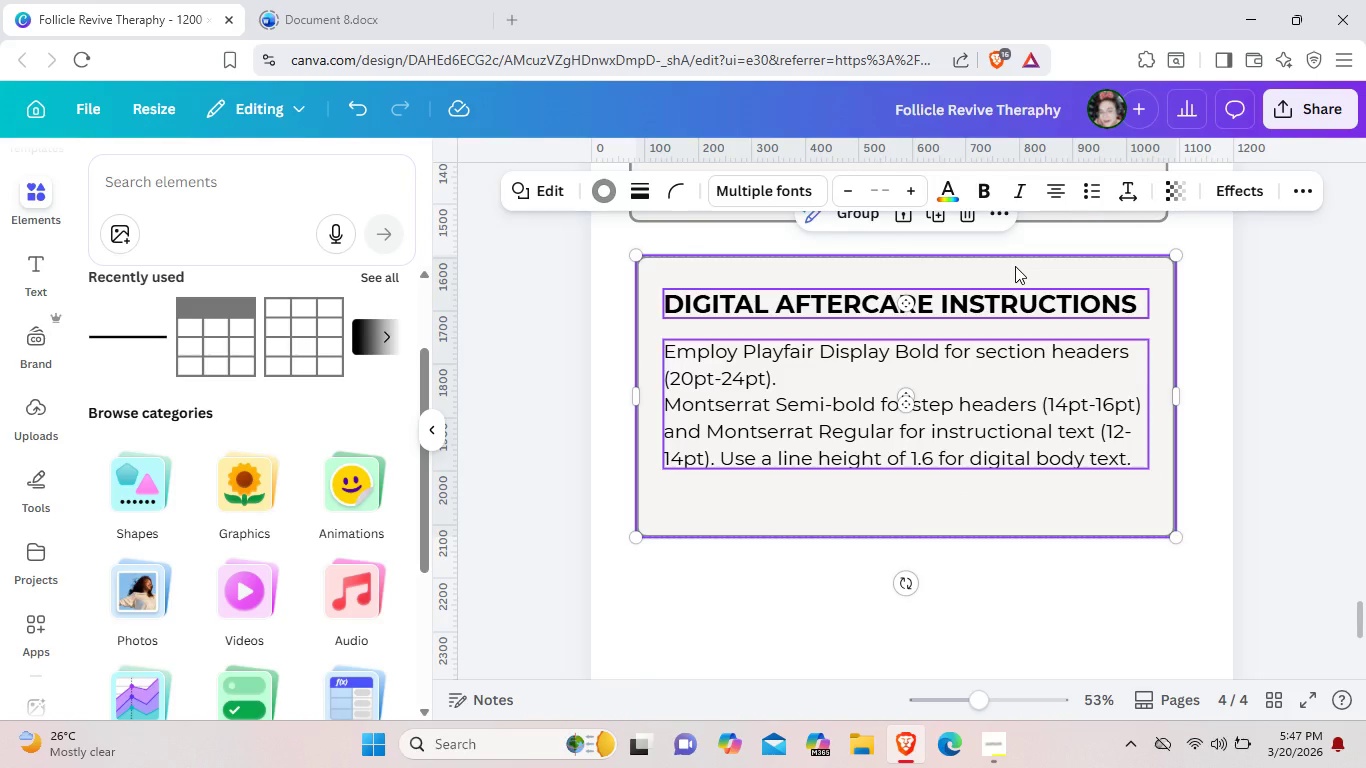 
left_click([1015, 266])
 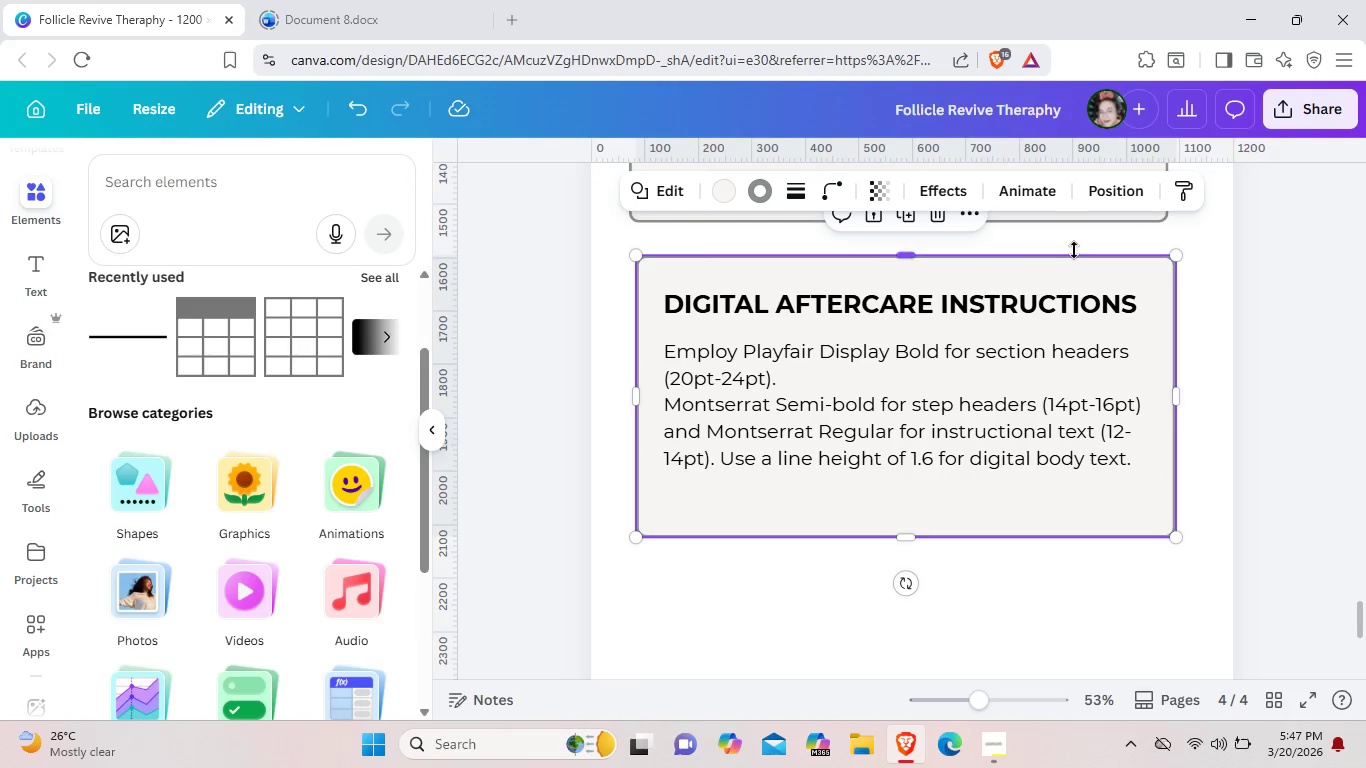 
left_click([1074, 250])
 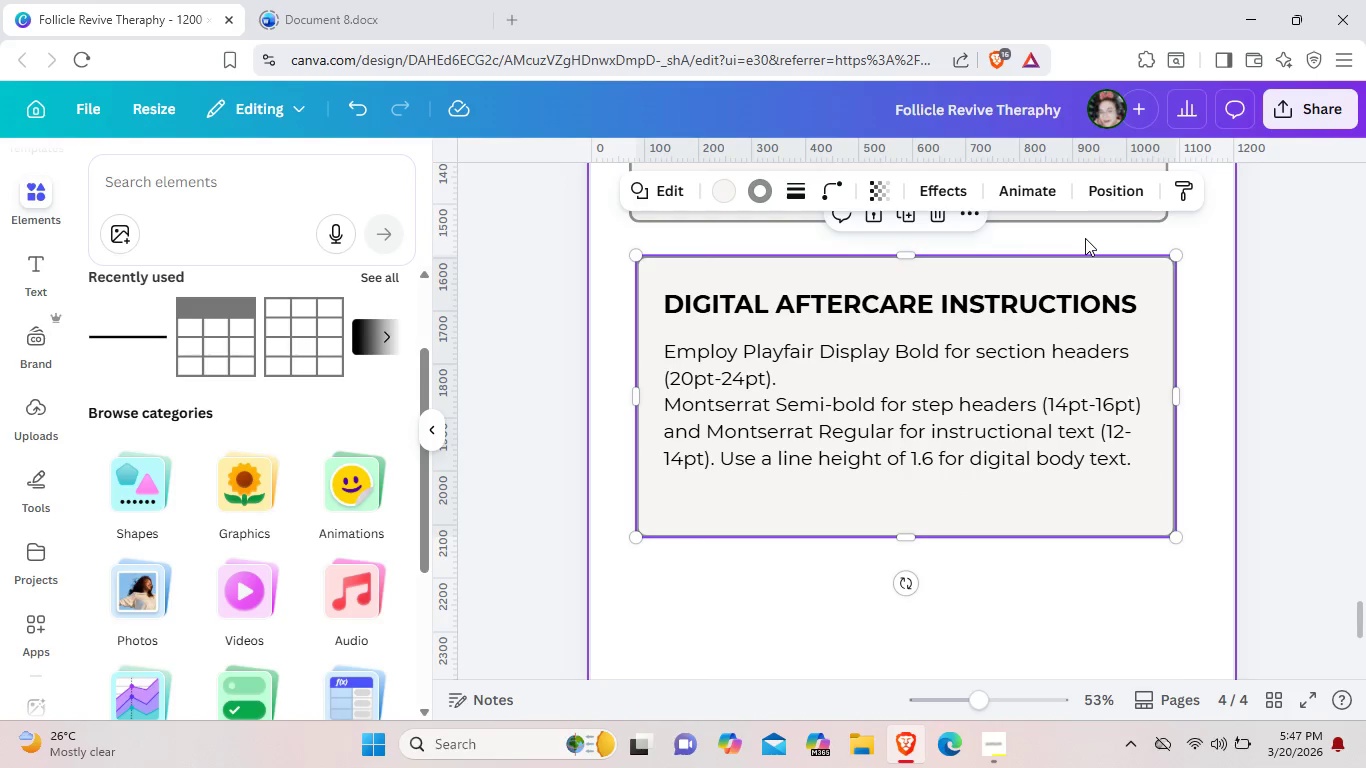 
left_click([1085, 238])
 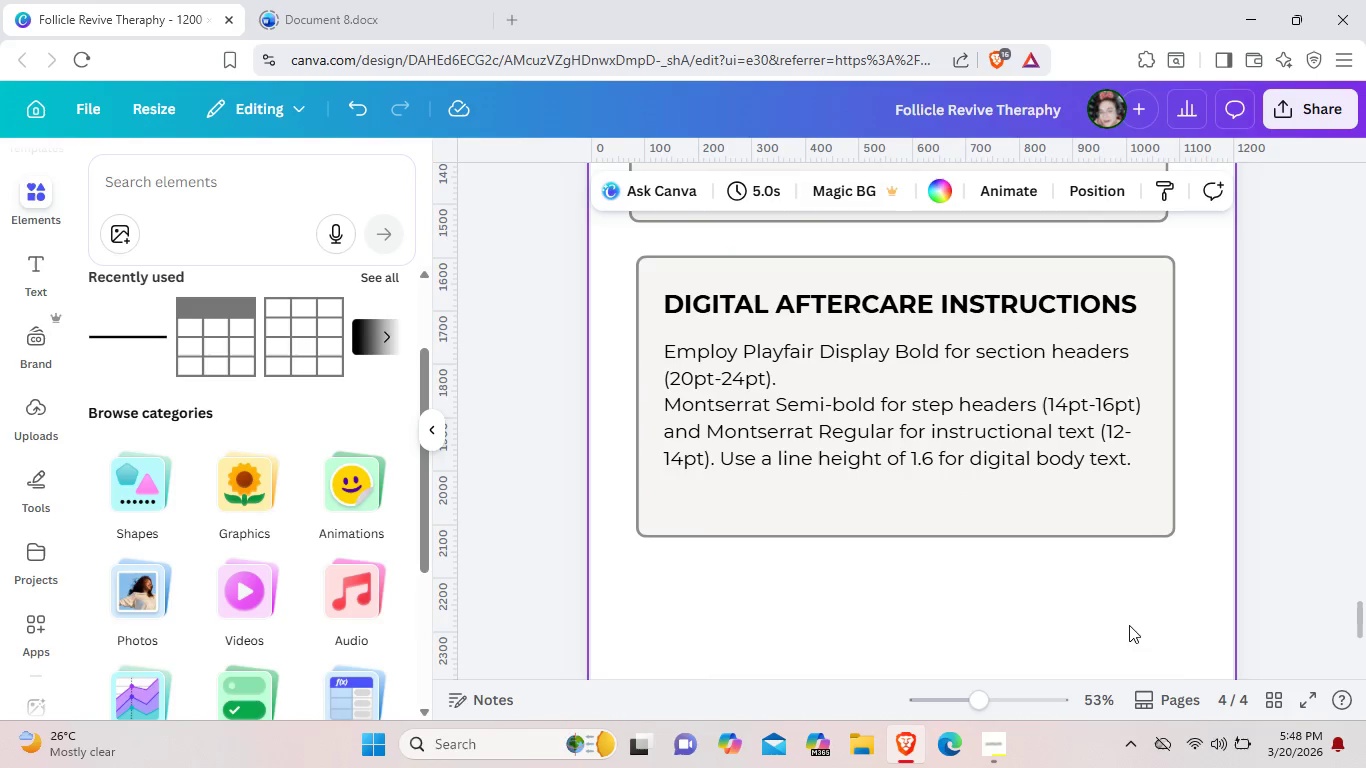 
left_click_drag(start_coordinate=[1128, 626], to_coordinate=[1004, 257])
 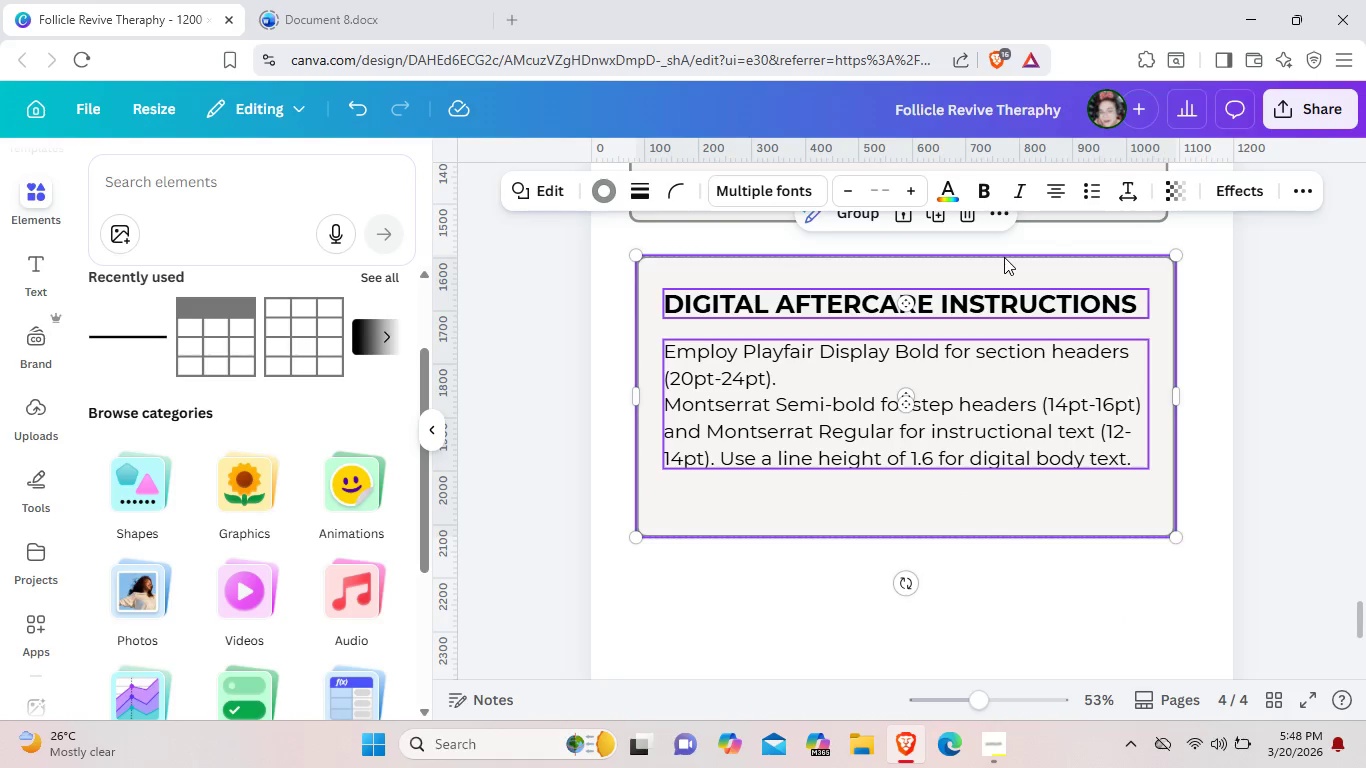 
left_click_drag(start_coordinate=[1004, 257], to_coordinate=[1001, 247])
 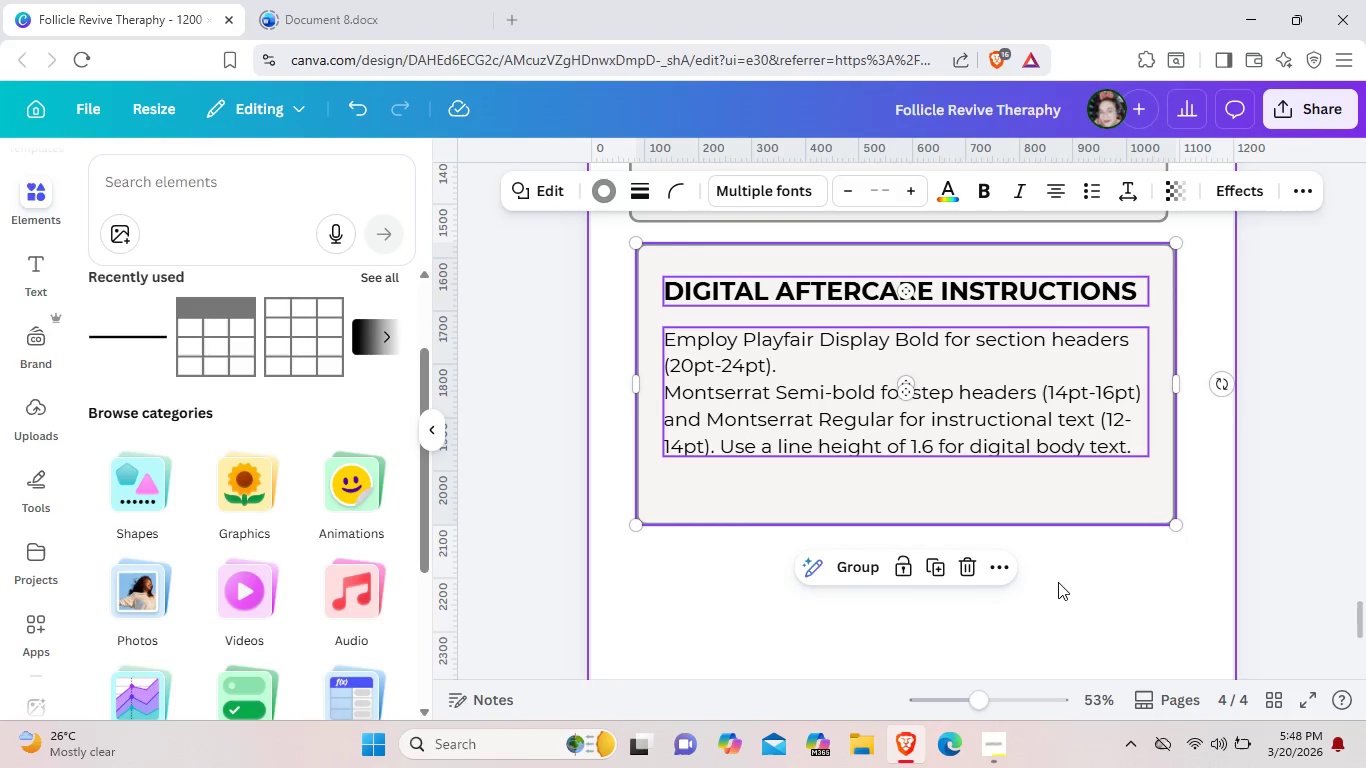 
left_click([1058, 582])
 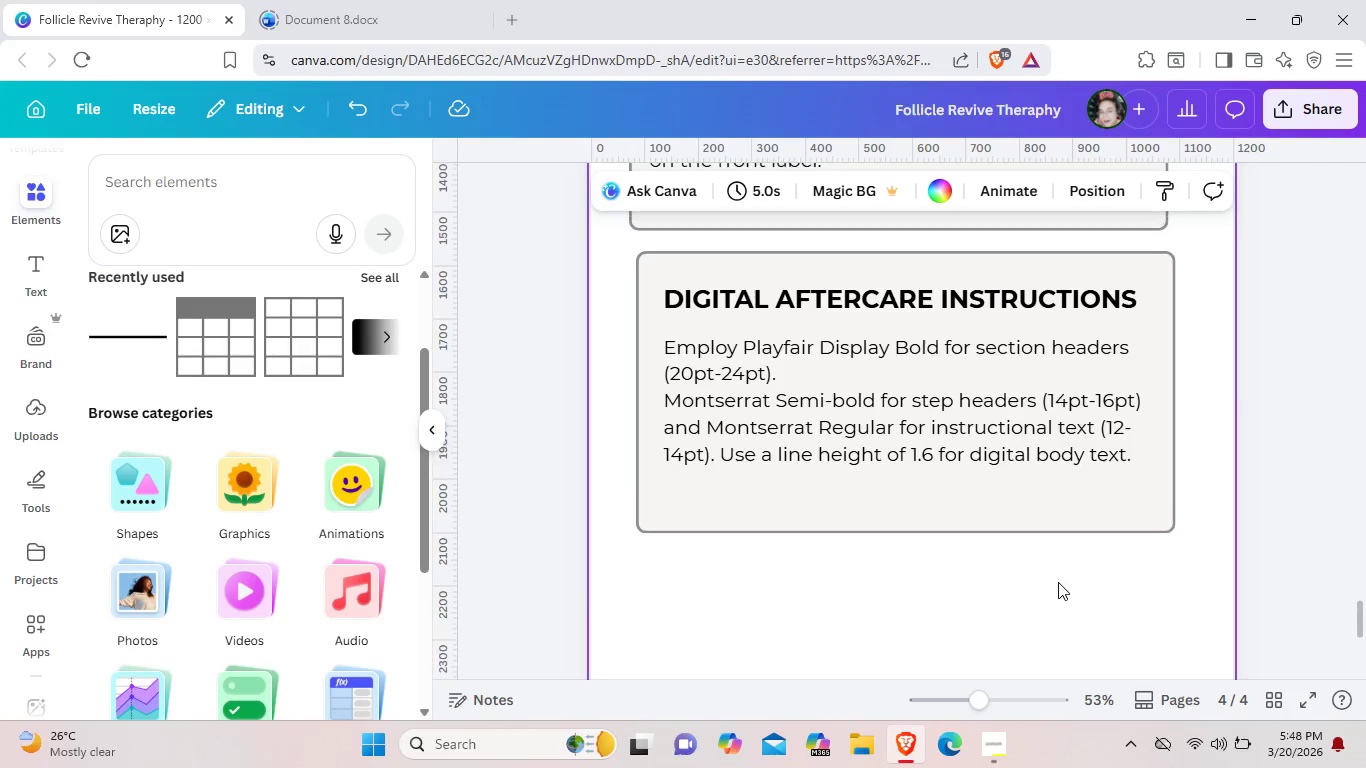 
scroll: coordinate [1058, 582], scroll_direction: up, amount: 2.0
 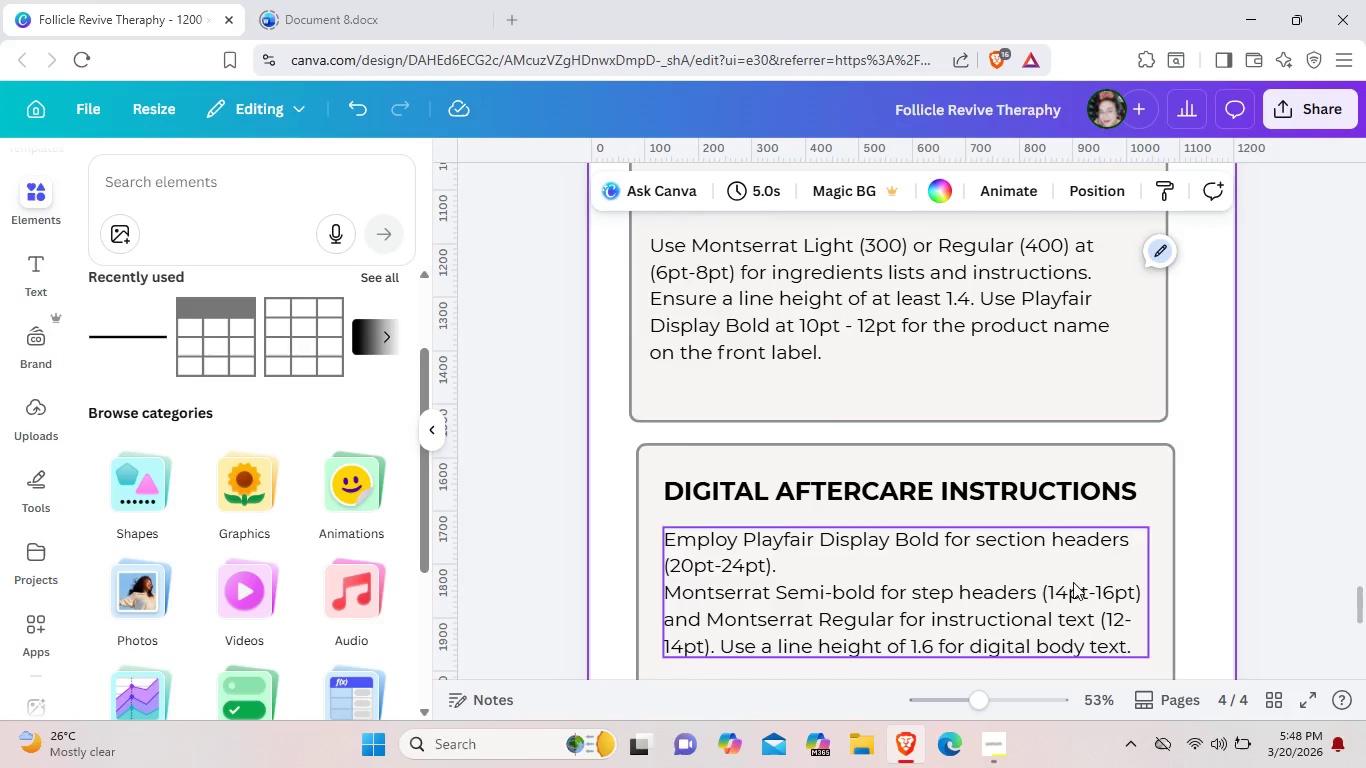 
scroll: coordinate [1073, 582], scroll_direction: down, amount: 2.0
 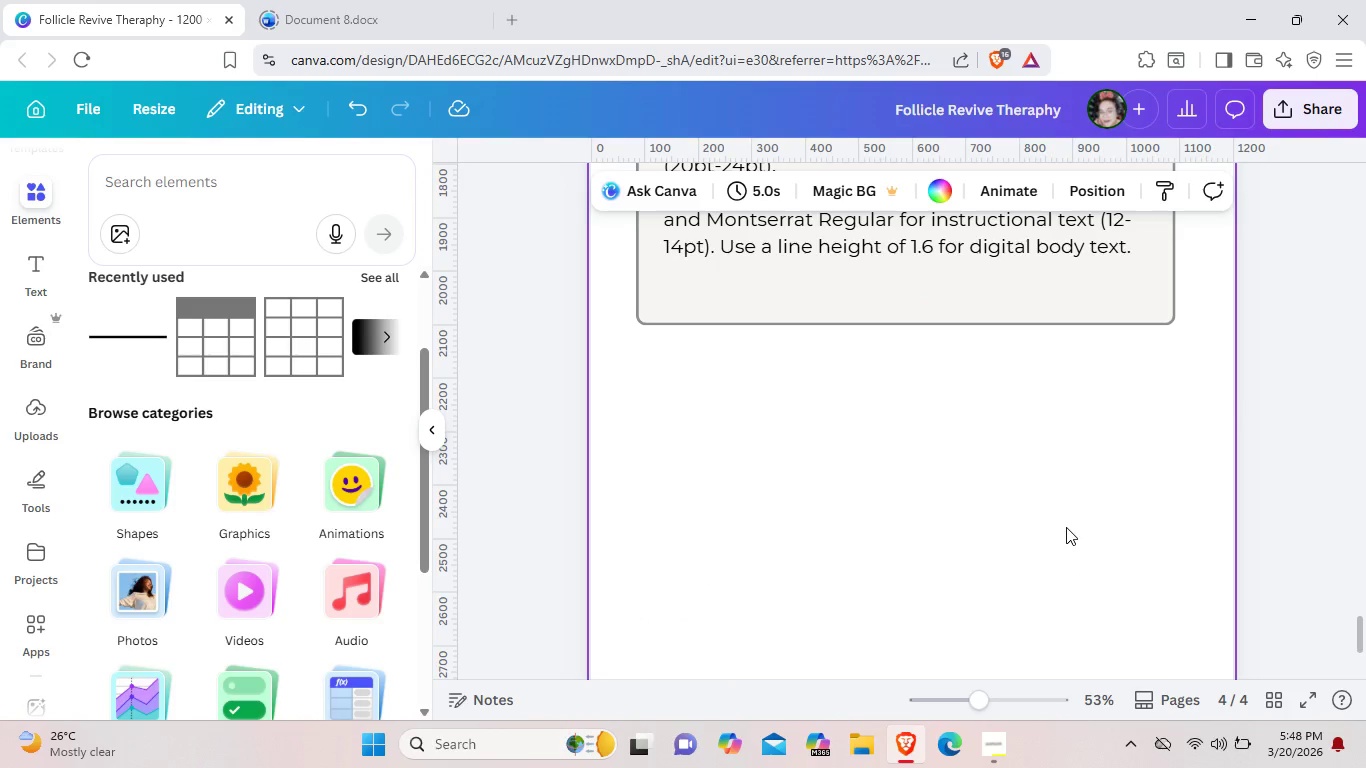 
scroll: coordinate [1066, 527], scroll_direction: up, amount: 1.0
 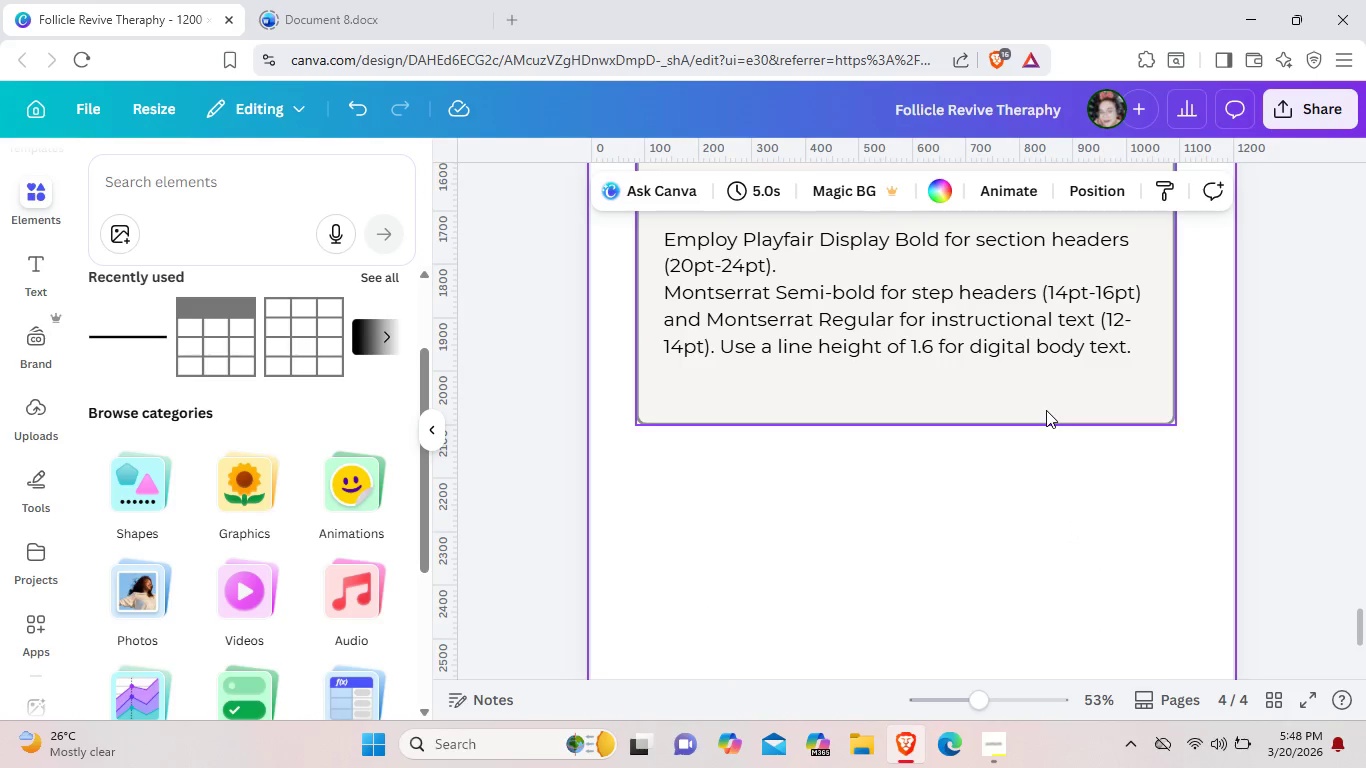 
left_click([1046, 410])
 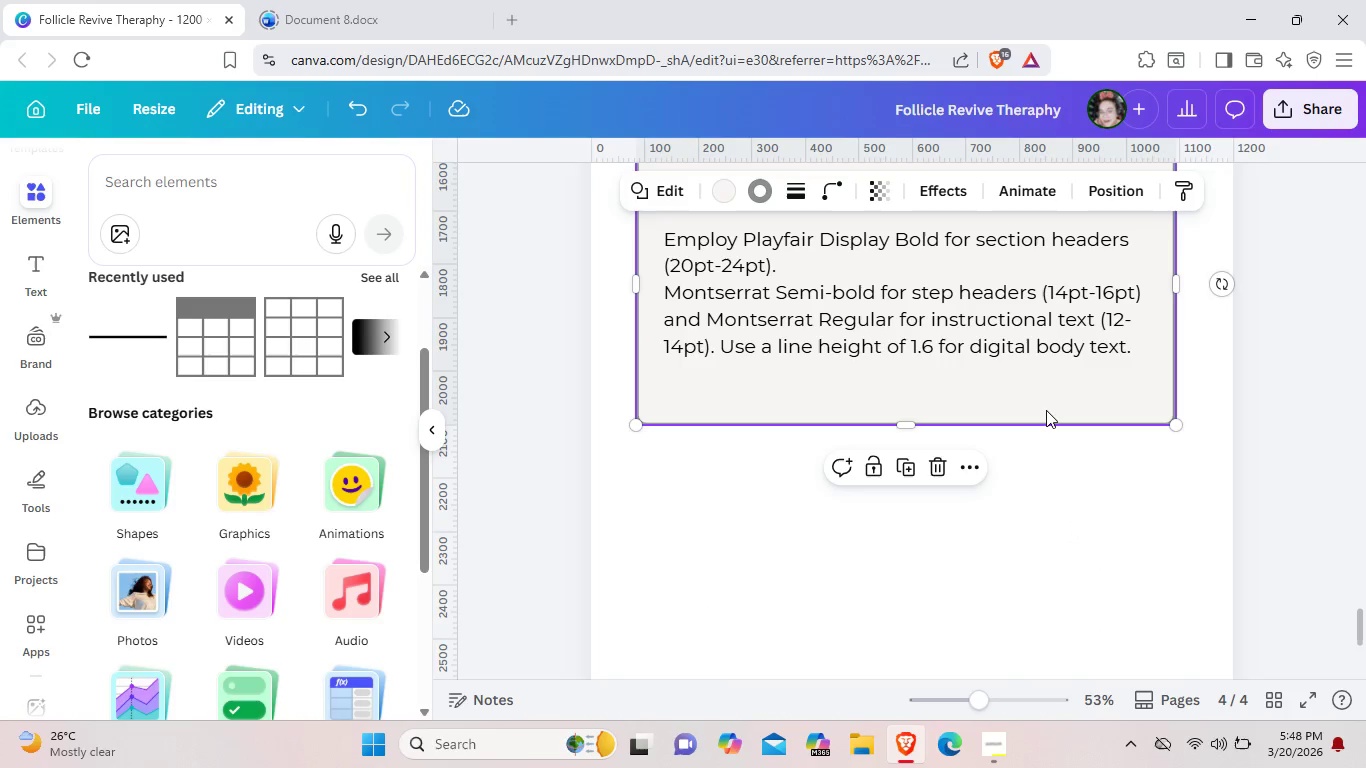 
key(Control+C)
 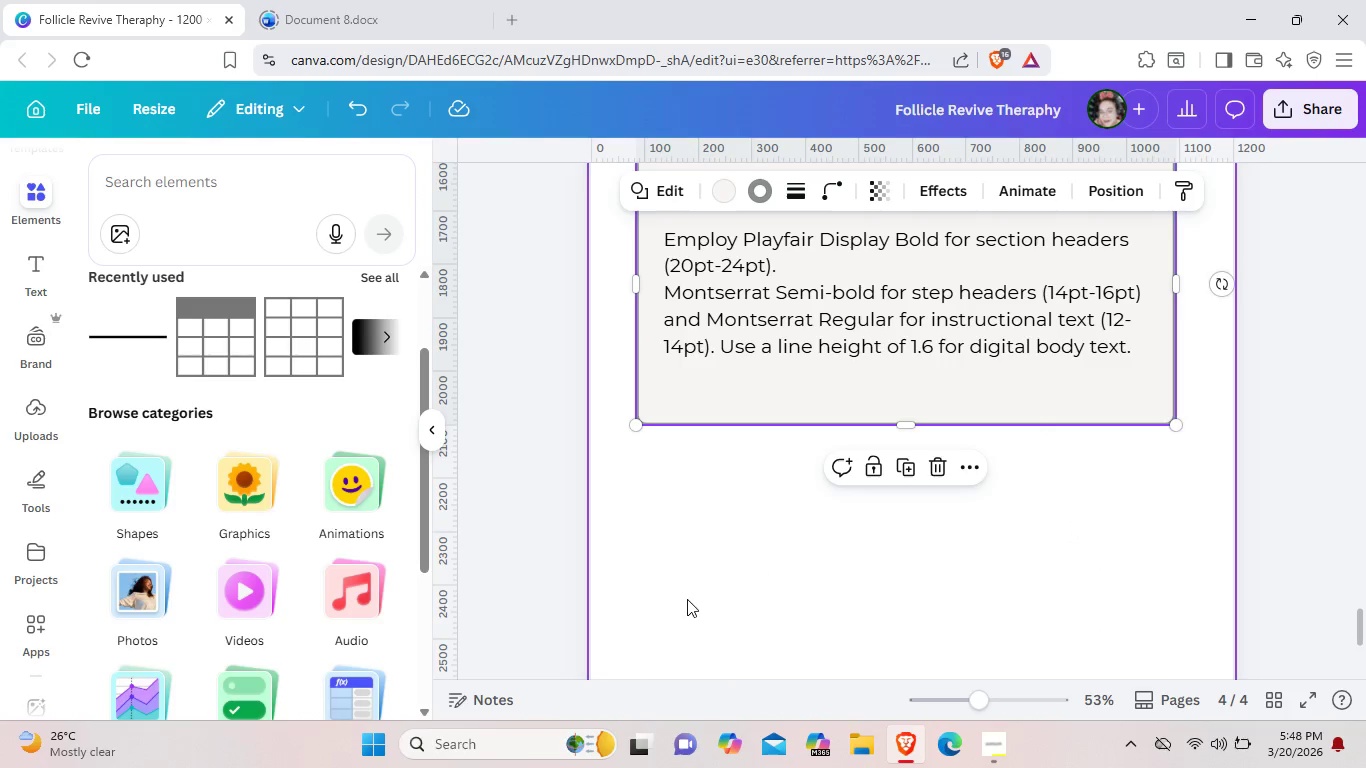 
left_click([687, 599])
 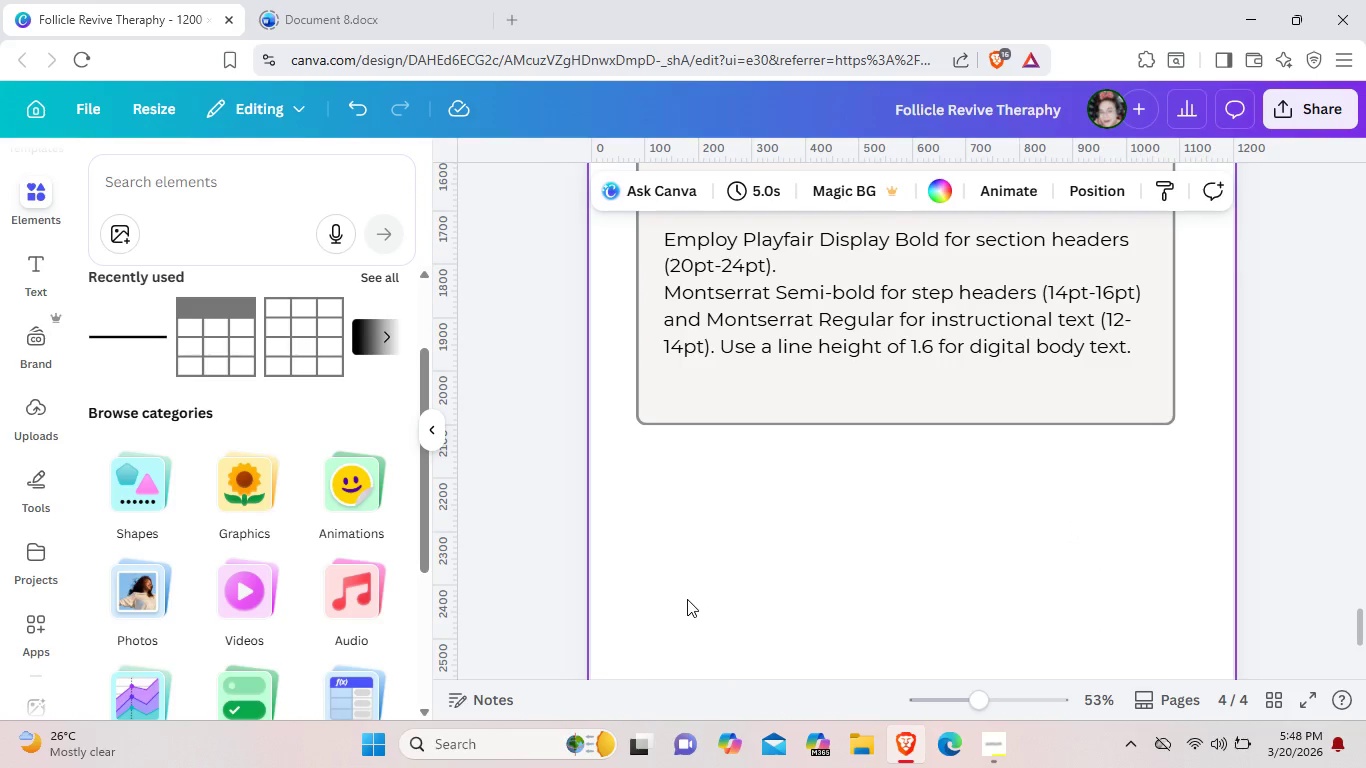 
key(Control+V)
 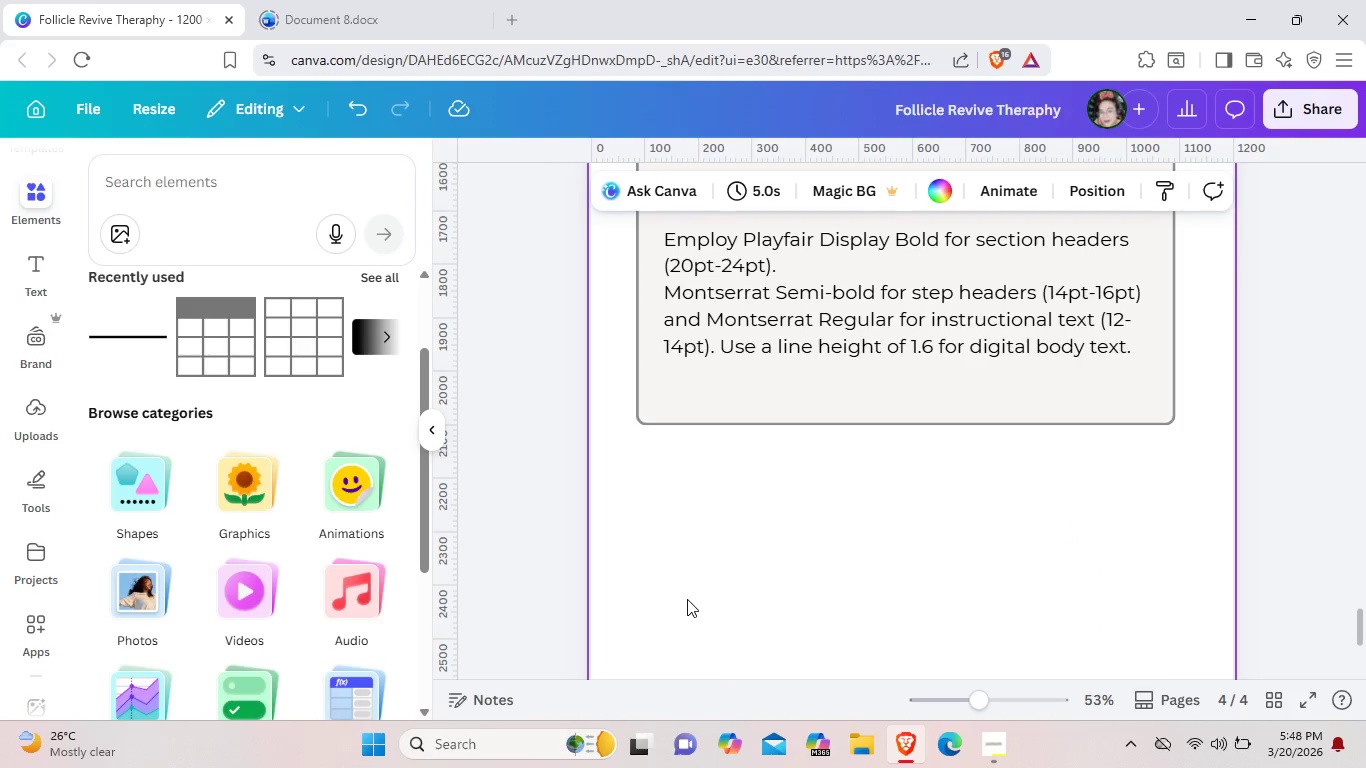 
left_click([687, 599])
 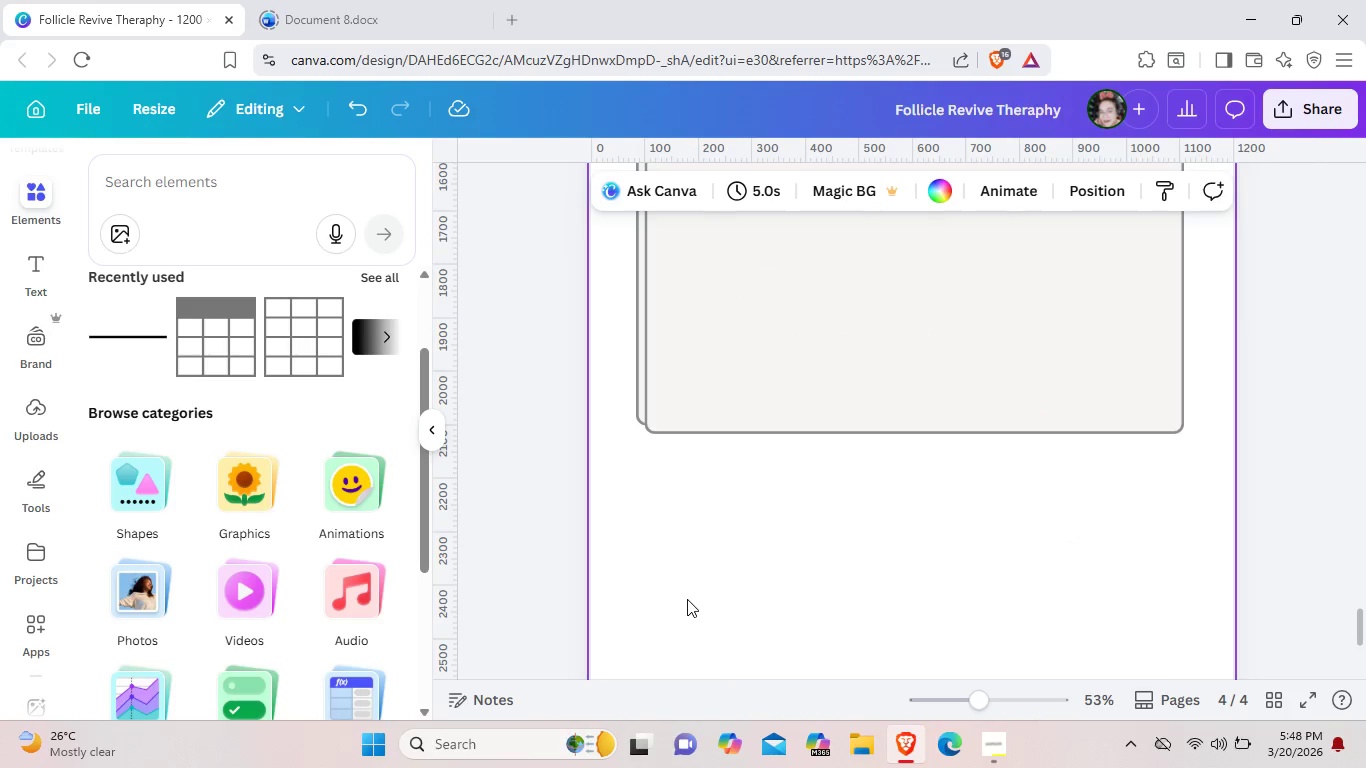 
double_click([687, 599])
 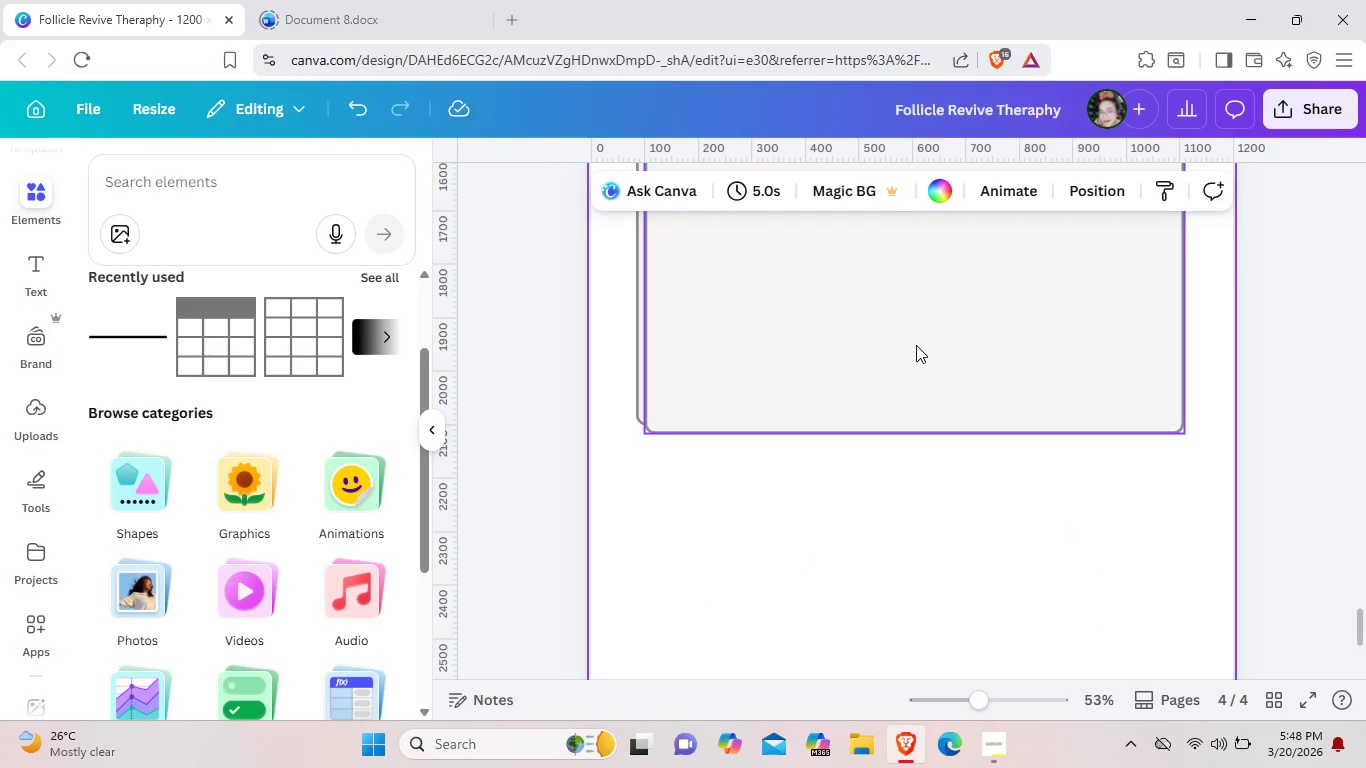 
left_click_drag(start_coordinate=[917, 344], to_coordinate=[905, 647])
 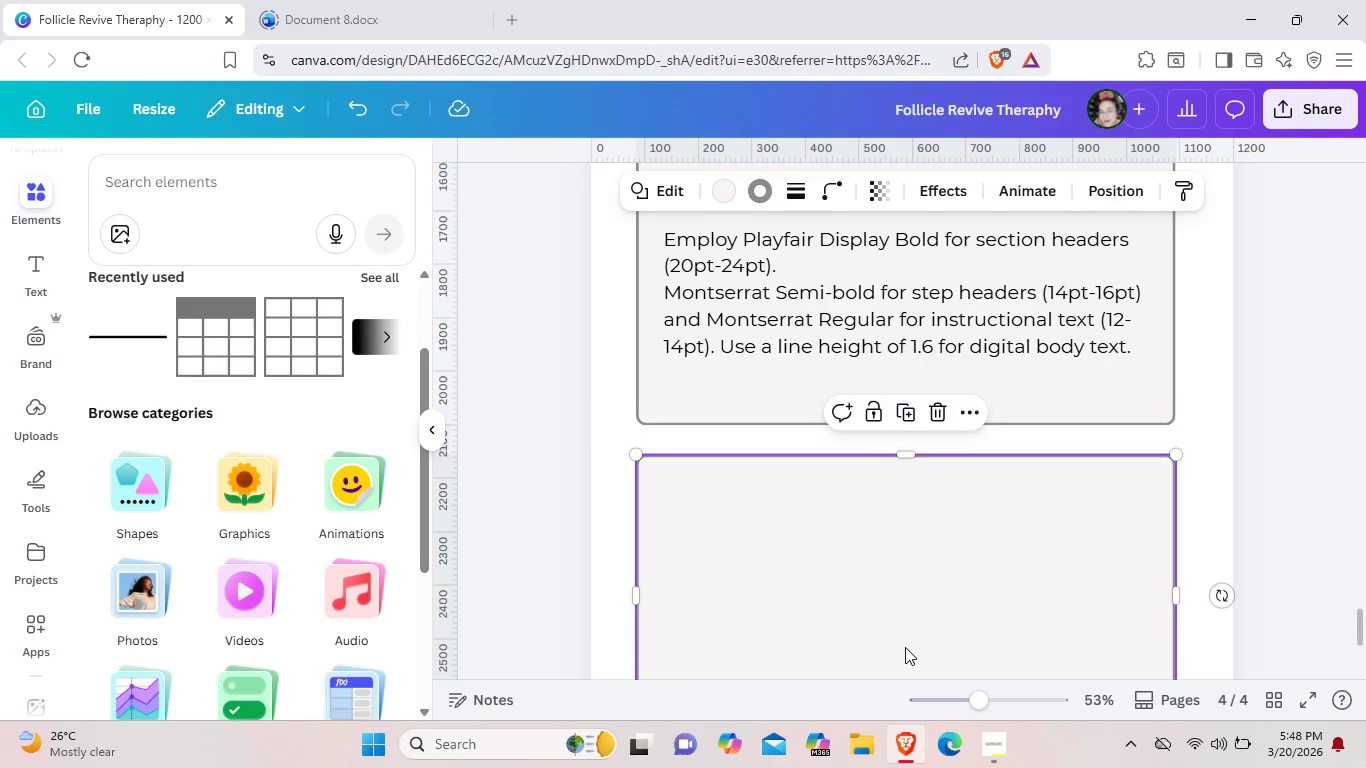 
scroll: coordinate [905, 647], scroll_direction: up, amount: 1.0
 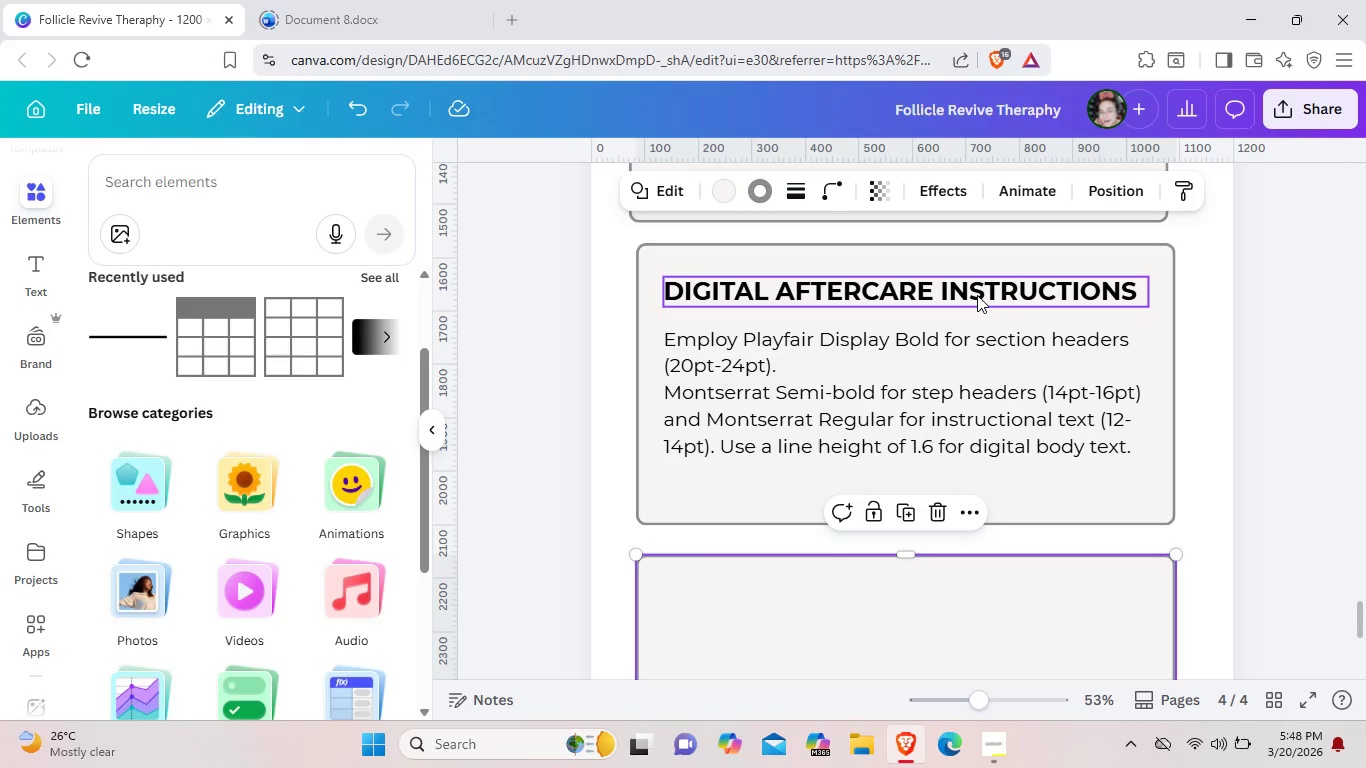 
left_click([977, 295])
 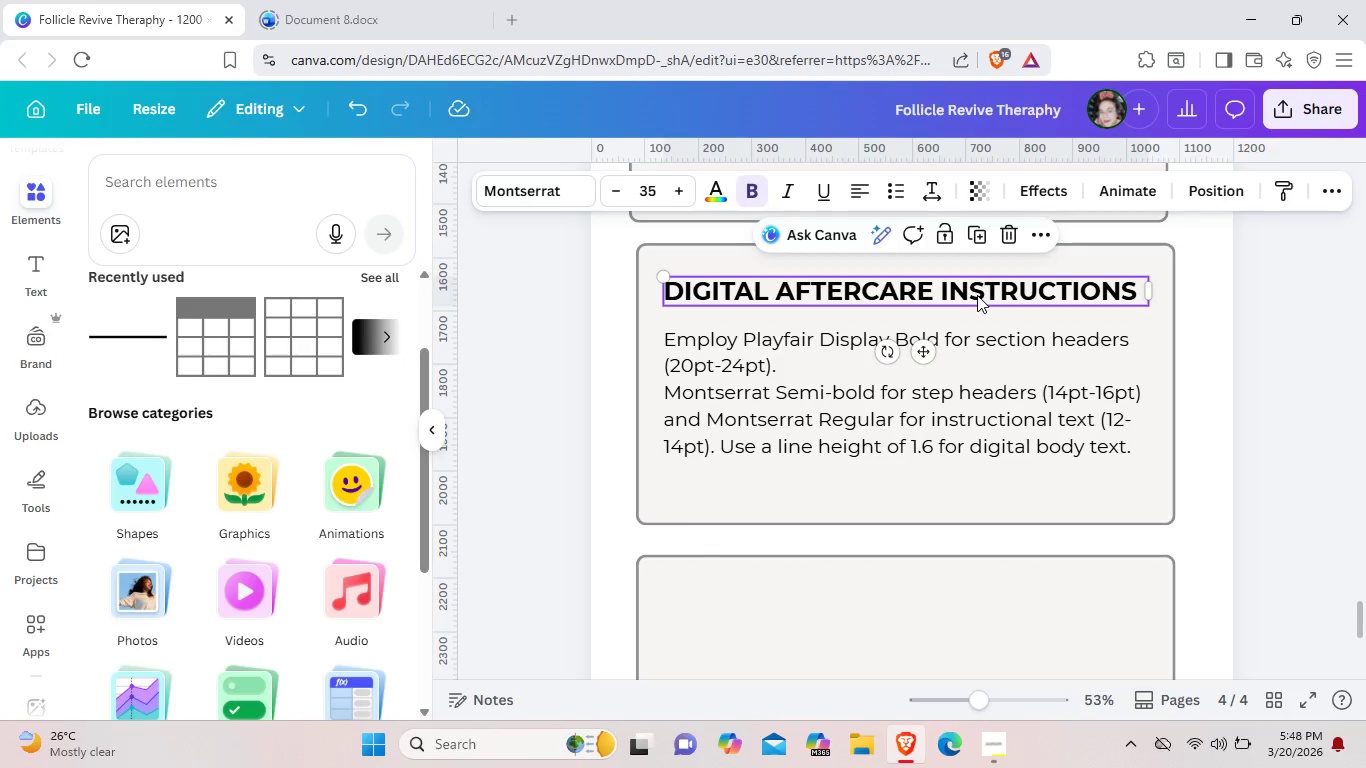 
key(Control+C)
 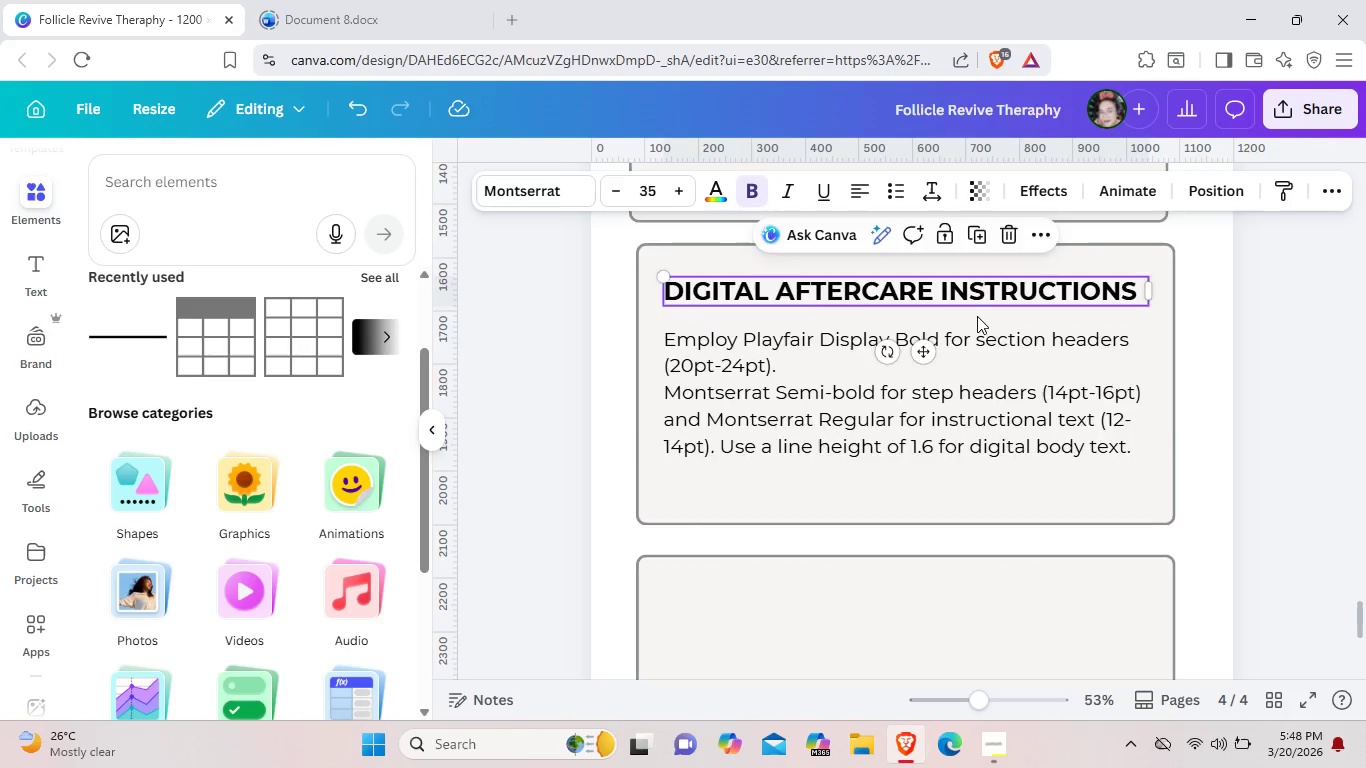 
scroll: coordinate [979, 301], scroll_direction: down, amount: 1.0
 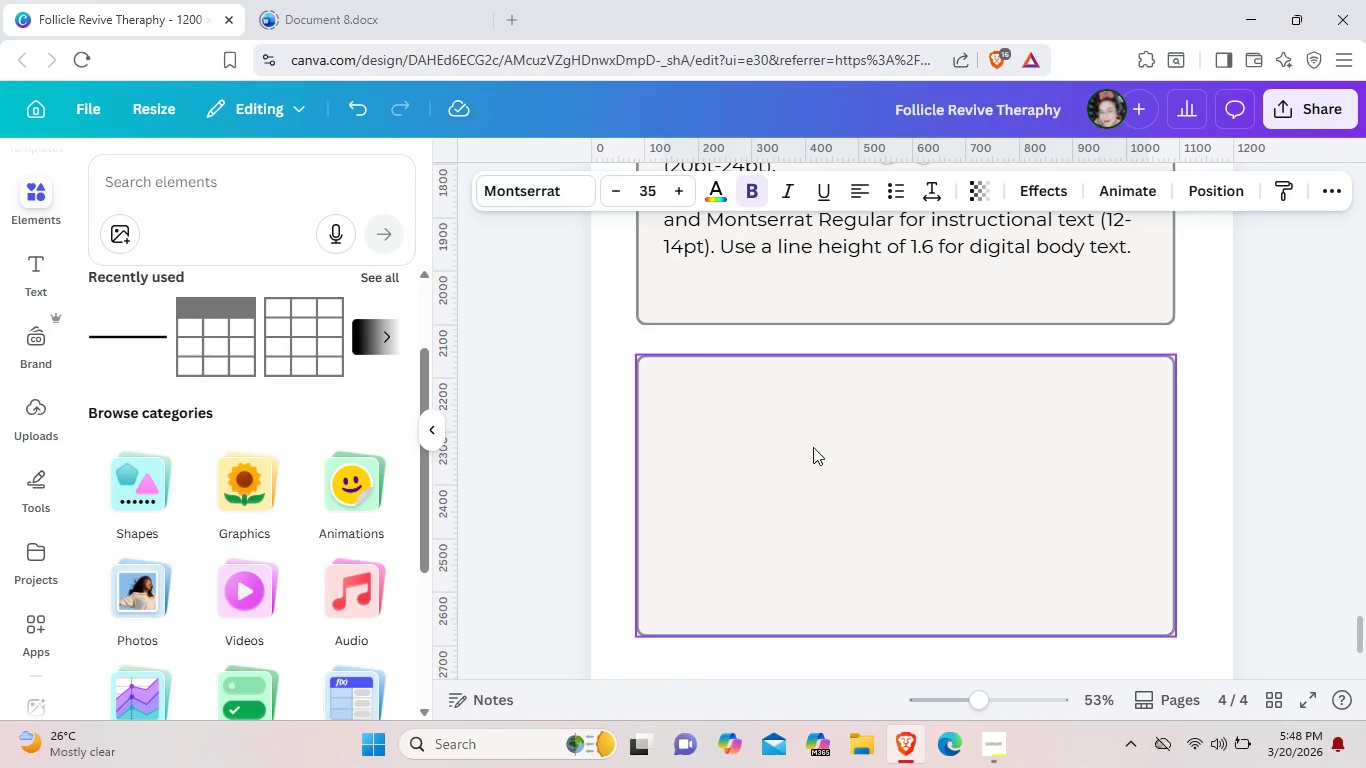 
left_click([813, 447])
 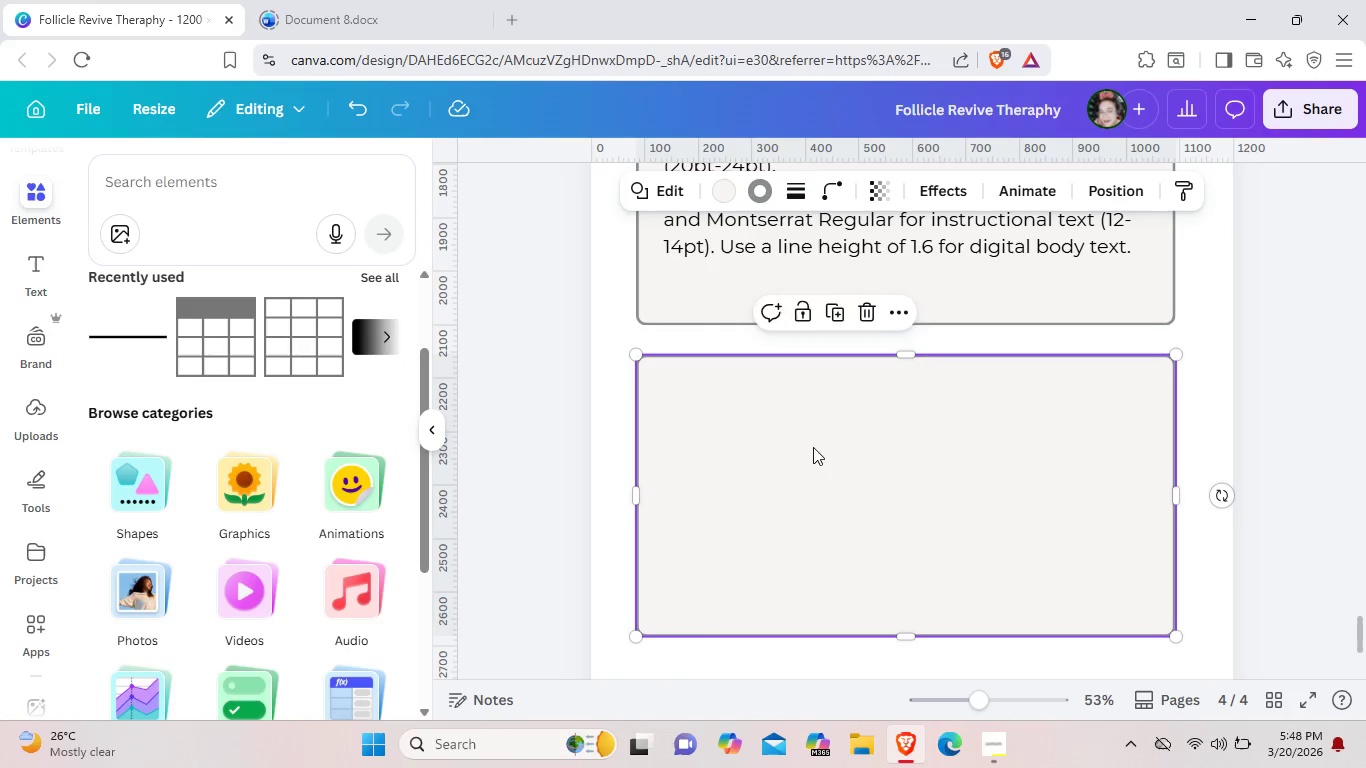 
key(Control+V)
 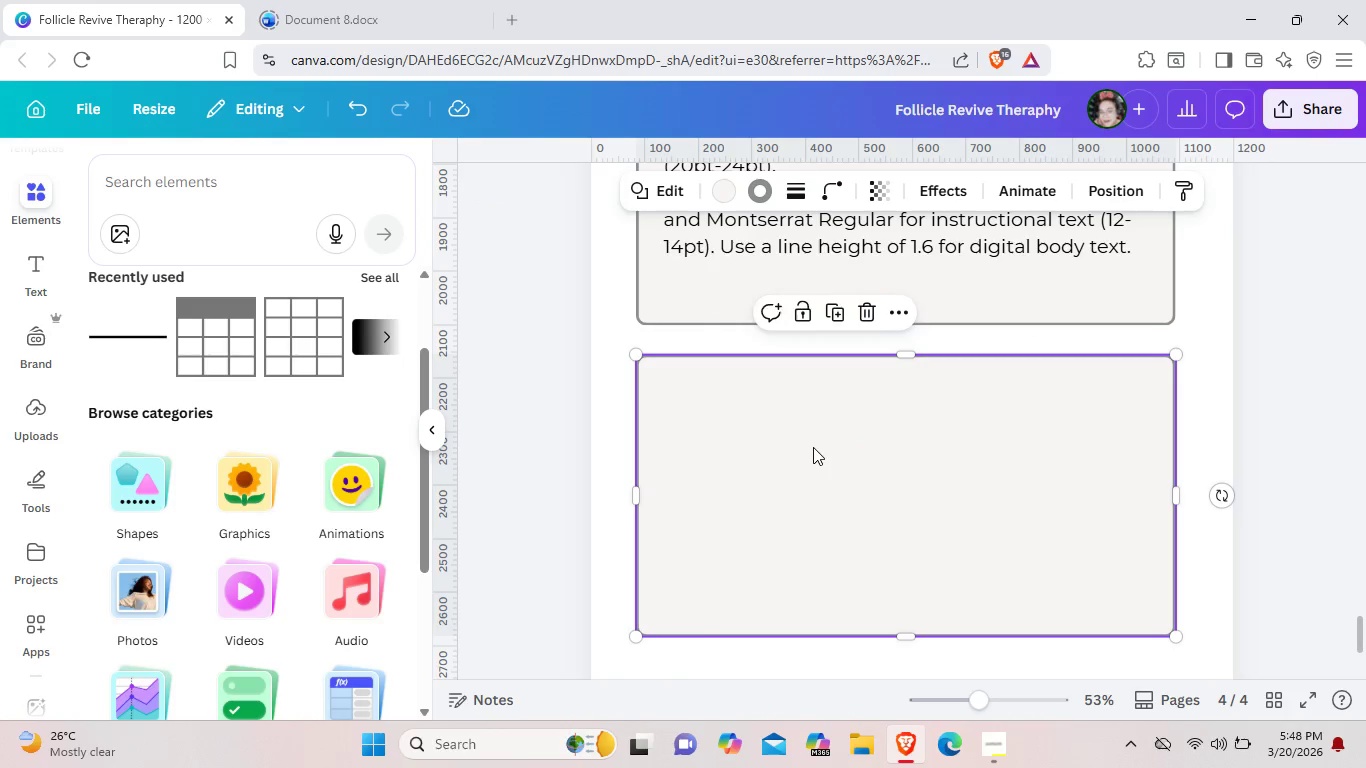 
double_click([813, 447])
 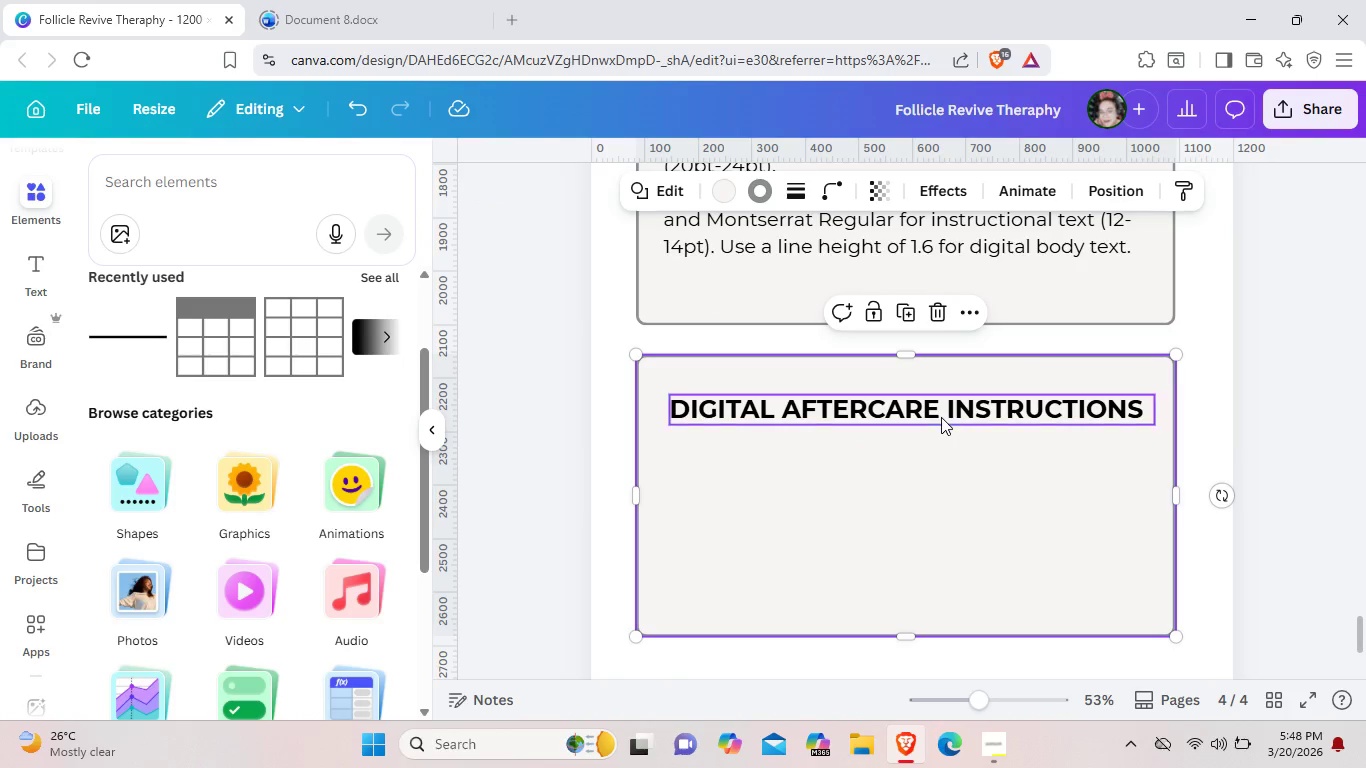 
left_click([942, 417])
 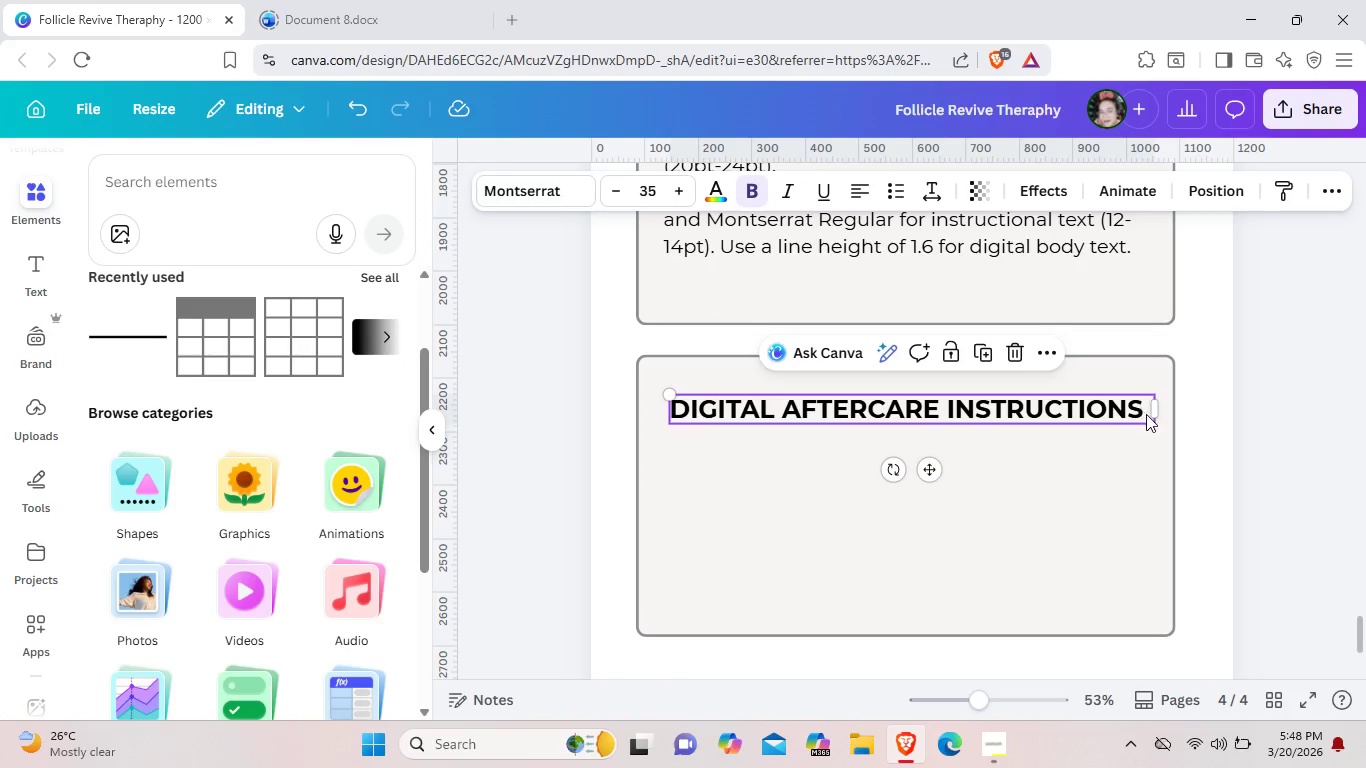 
double_click([1146, 413])
 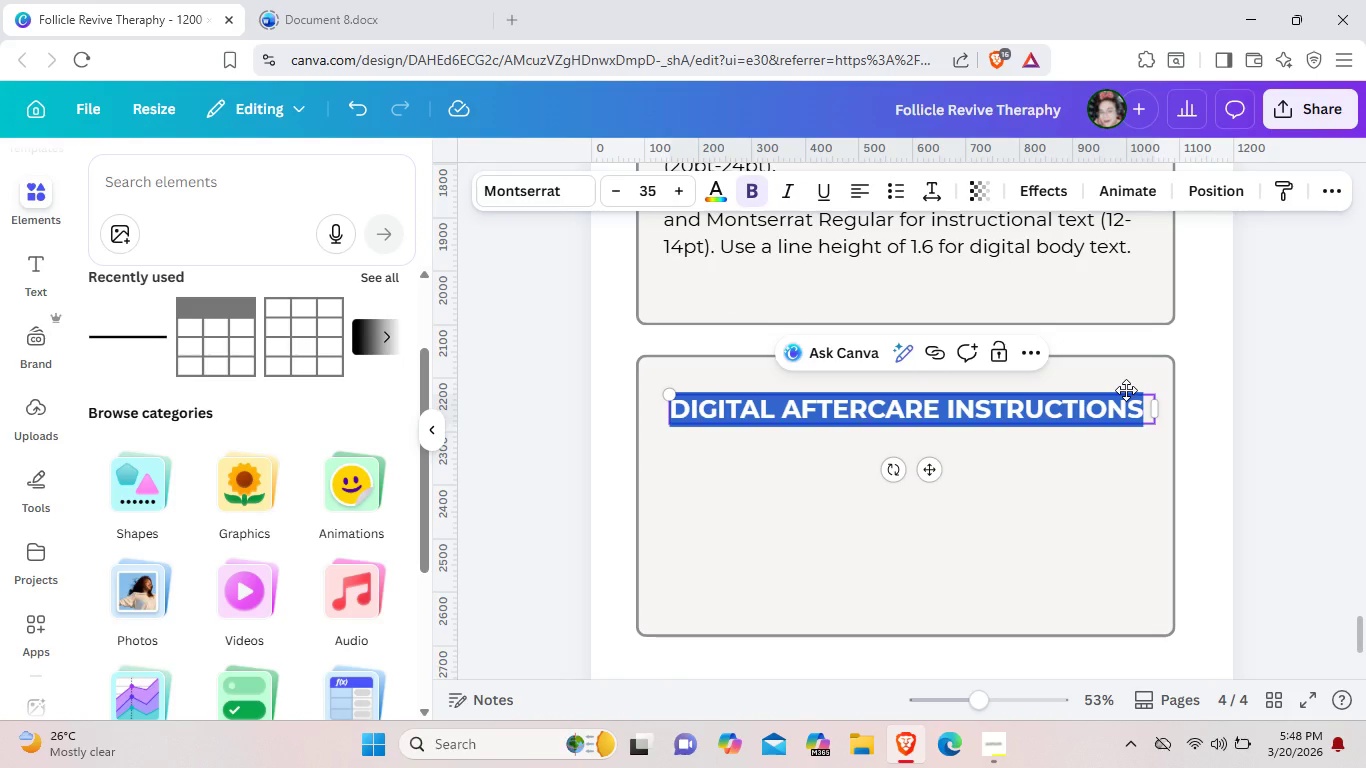 
key(Backspace)
type(sign)
key(Backspace)
key(Backspace)
key(Backspace)
key(Backspace)
type(SIGNAGE 7)
key(Backspace)
type(& )
 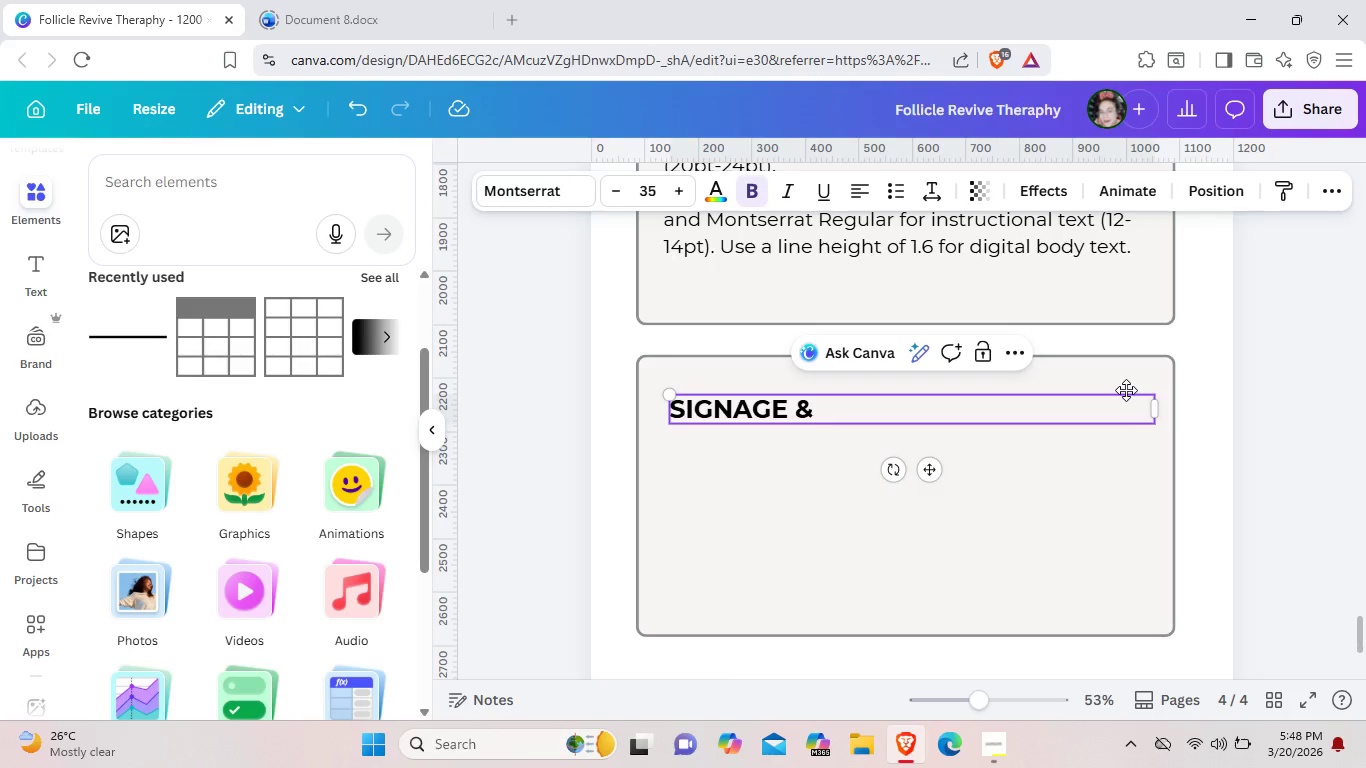 
type(IN-CLINIC MATERIALS )
 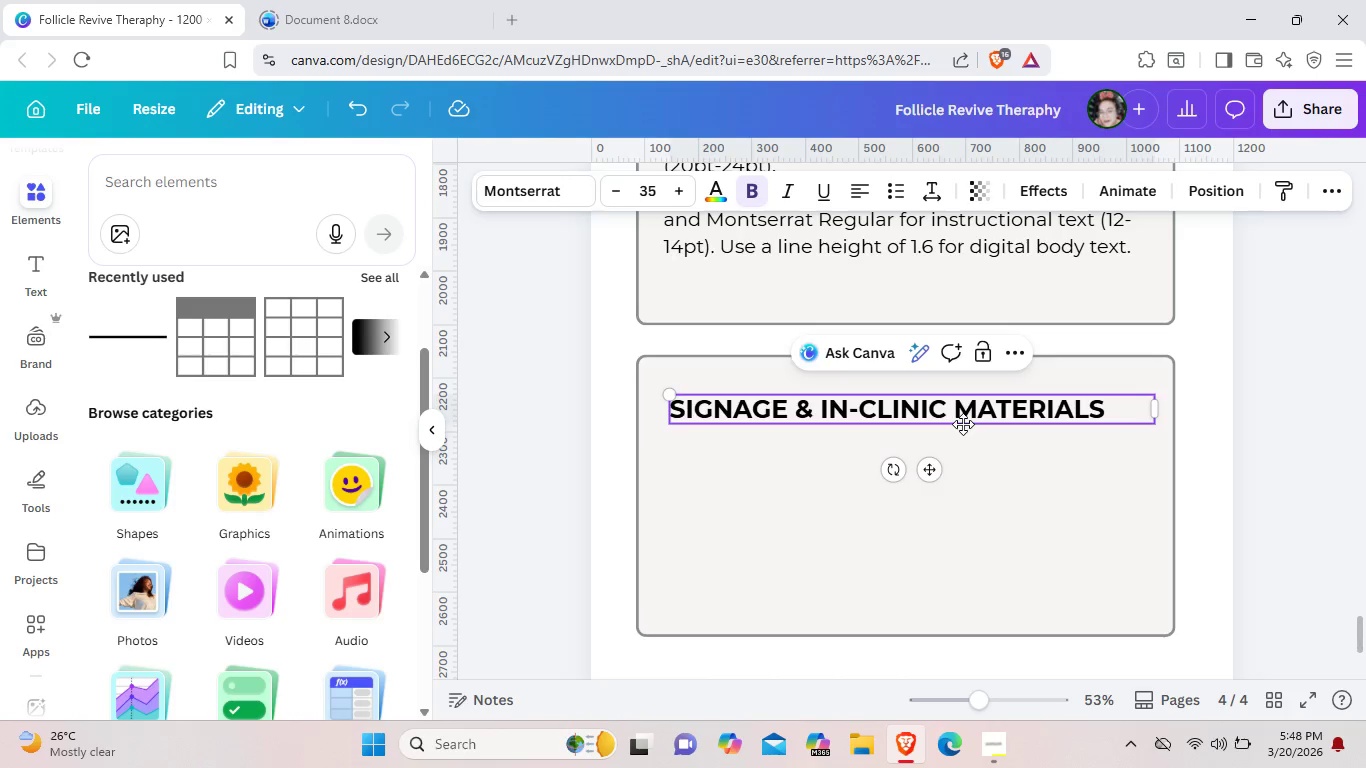 
left_click_drag(start_coordinate=[927, 468], to_coordinate=[914, 456])
 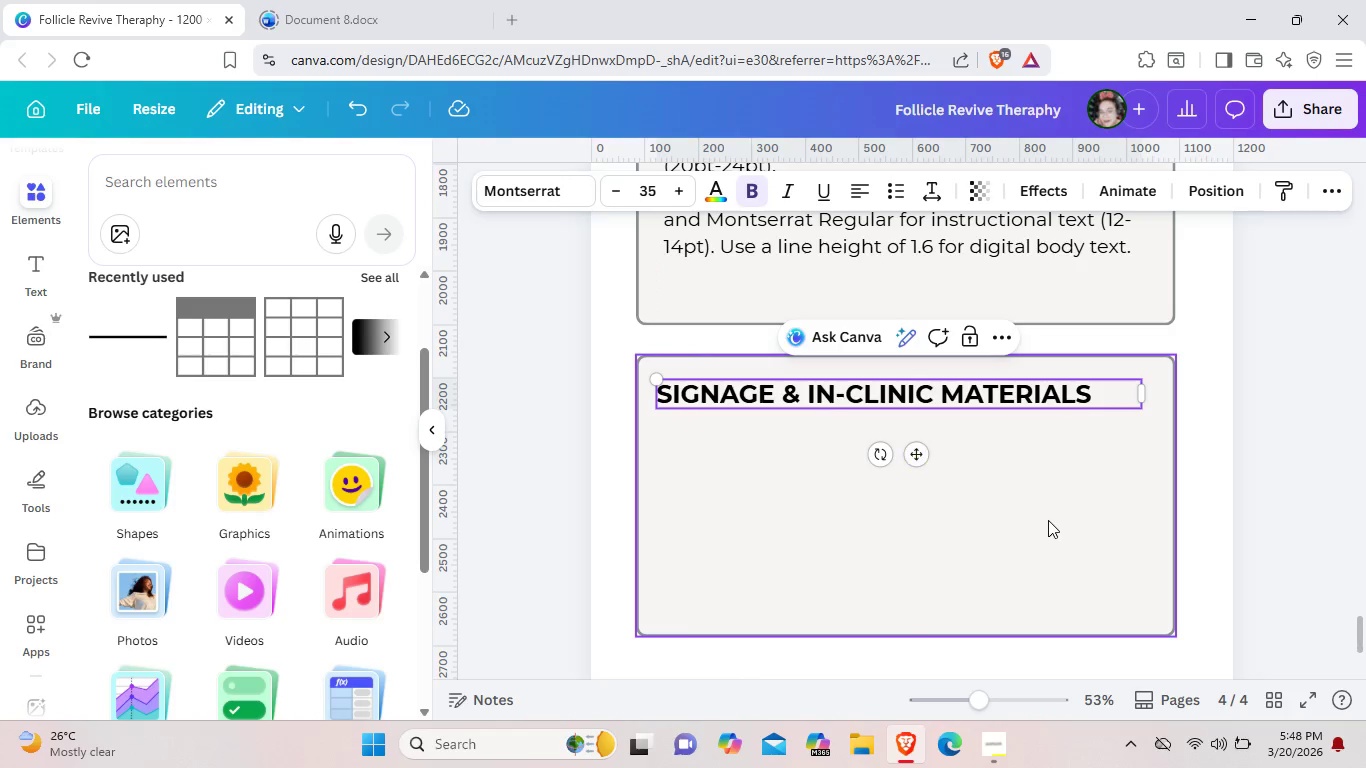 
left_click([1048, 520])
 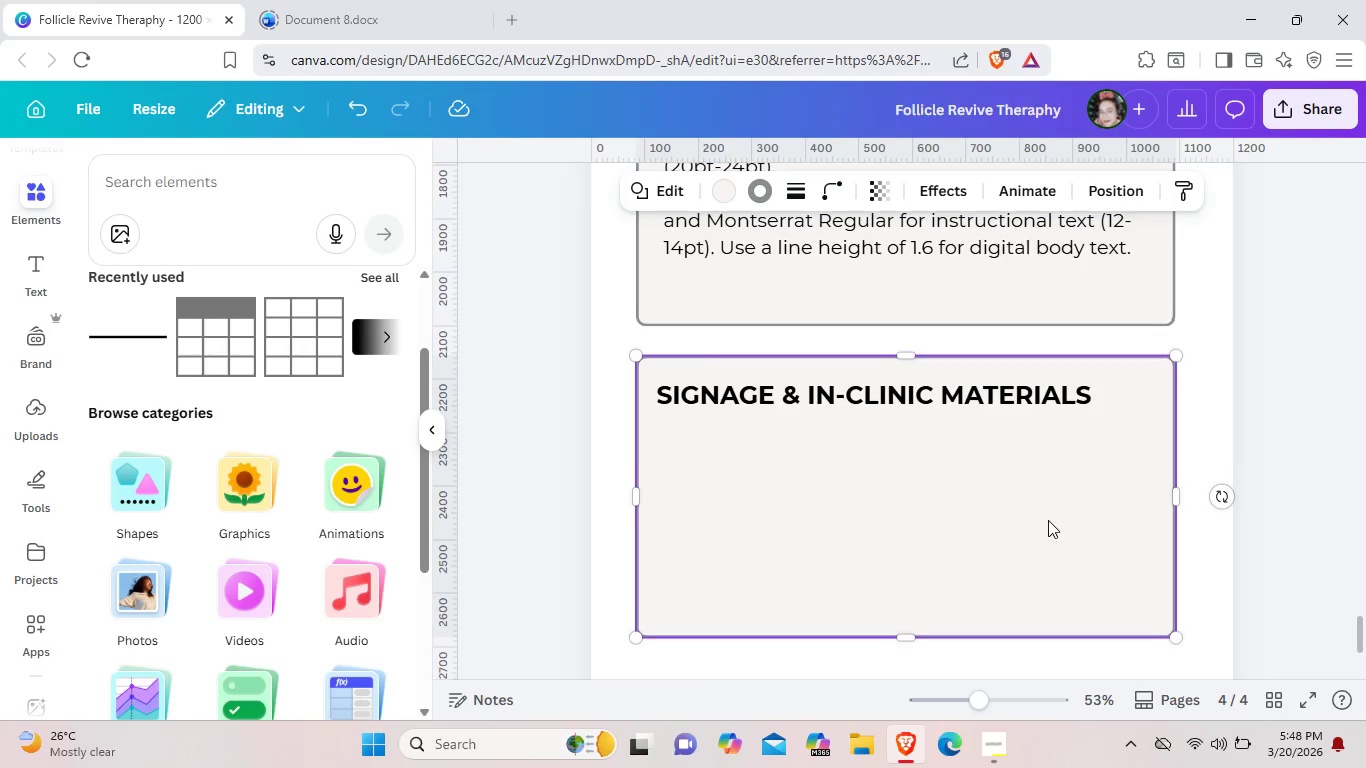 
scroll: coordinate [1048, 520], scroll_direction: up, amount: 2.0
 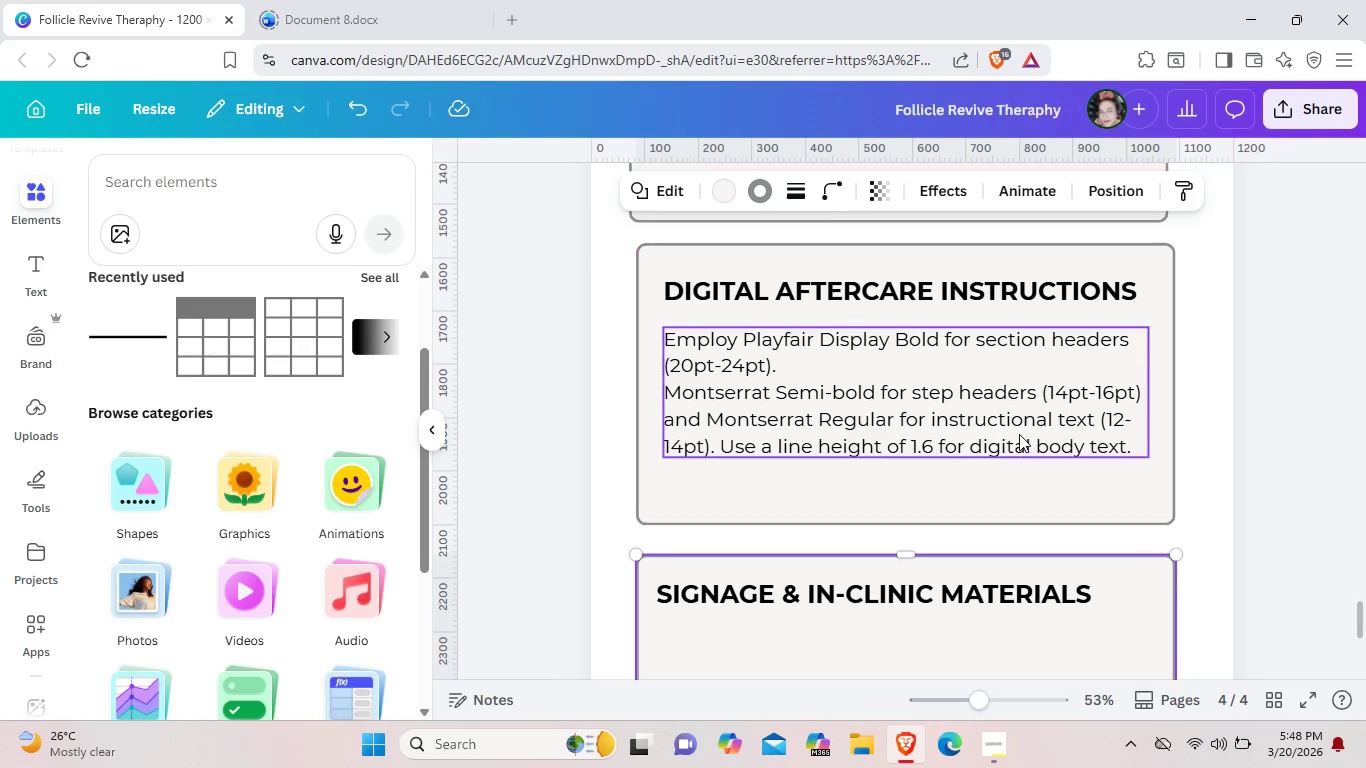 
left_click([1019, 434])
 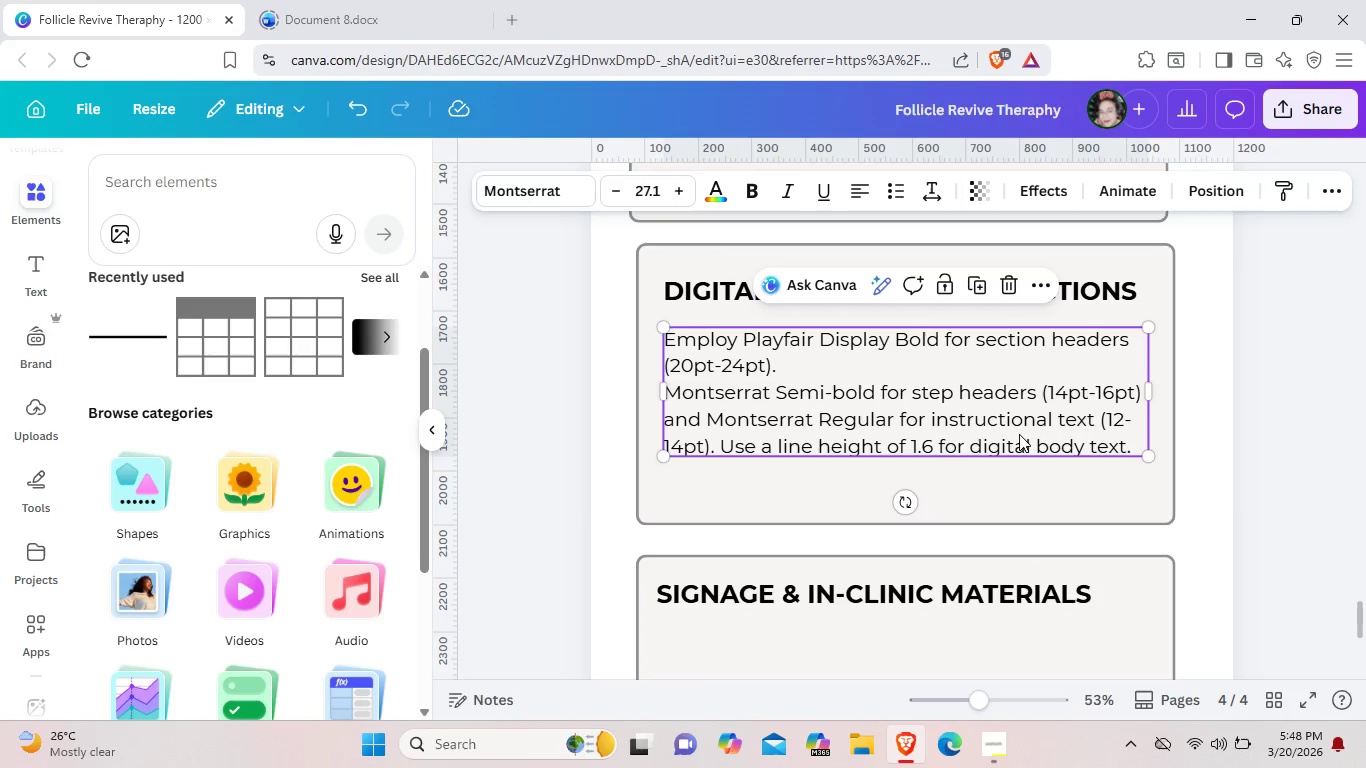 
key(Control+C)
 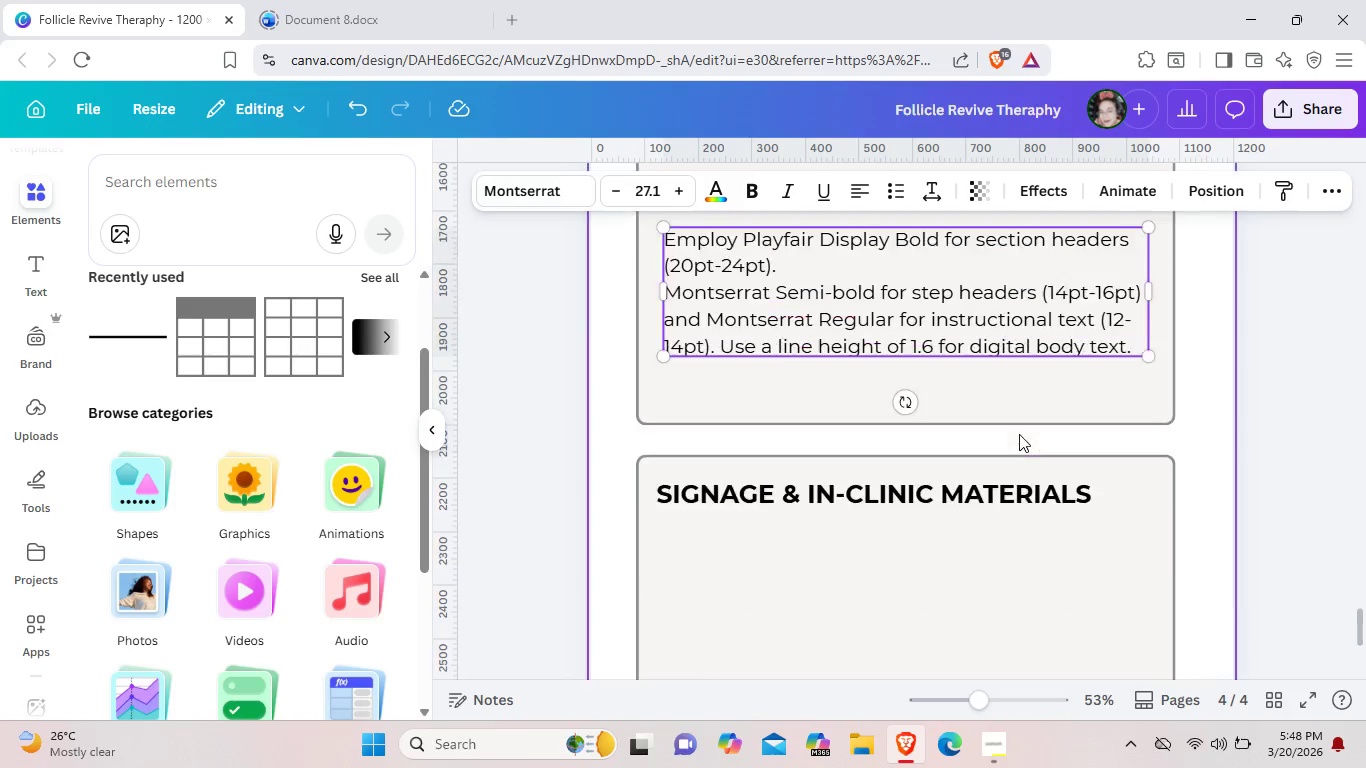 
scroll: coordinate [1019, 434], scroll_direction: down, amount: 2.0
 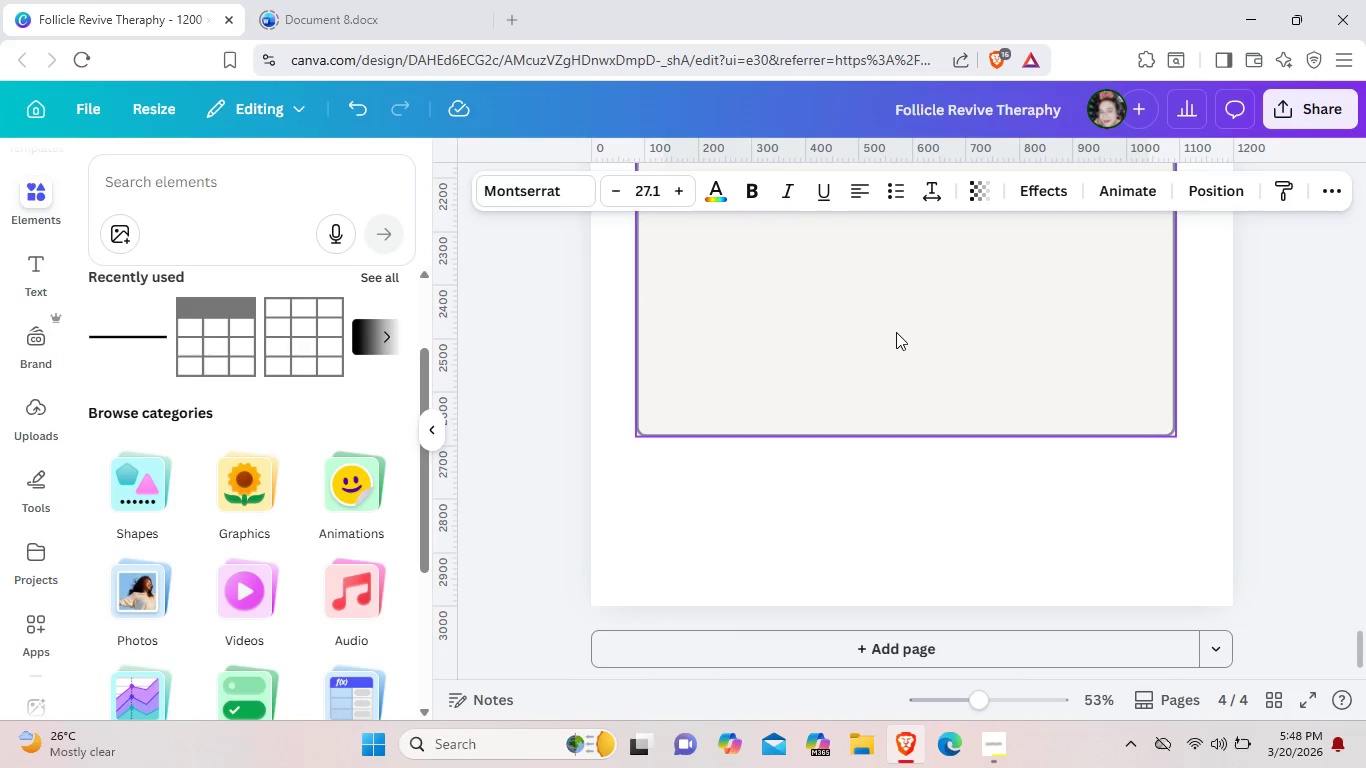 
key(Control+V)
 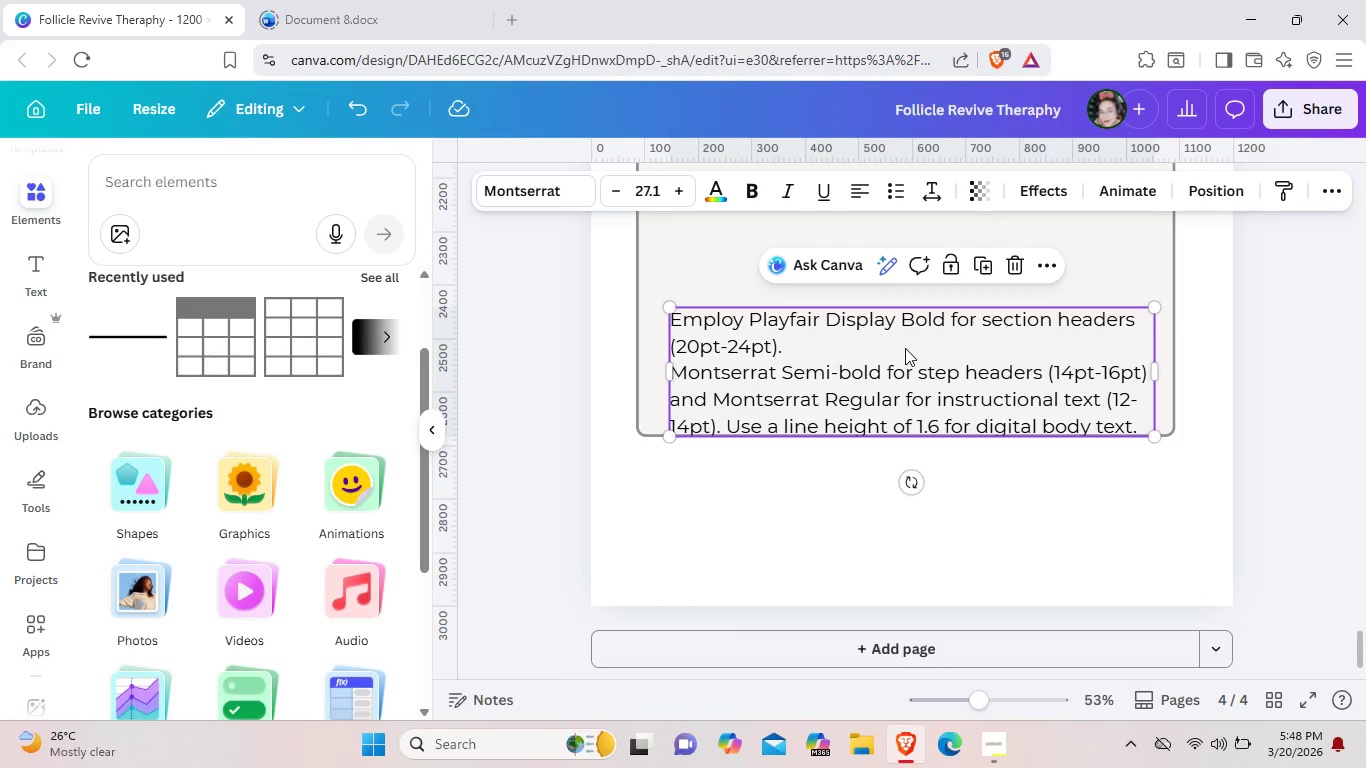 
left_click_drag(start_coordinate=[905, 351], to_coordinate=[902, 290])
 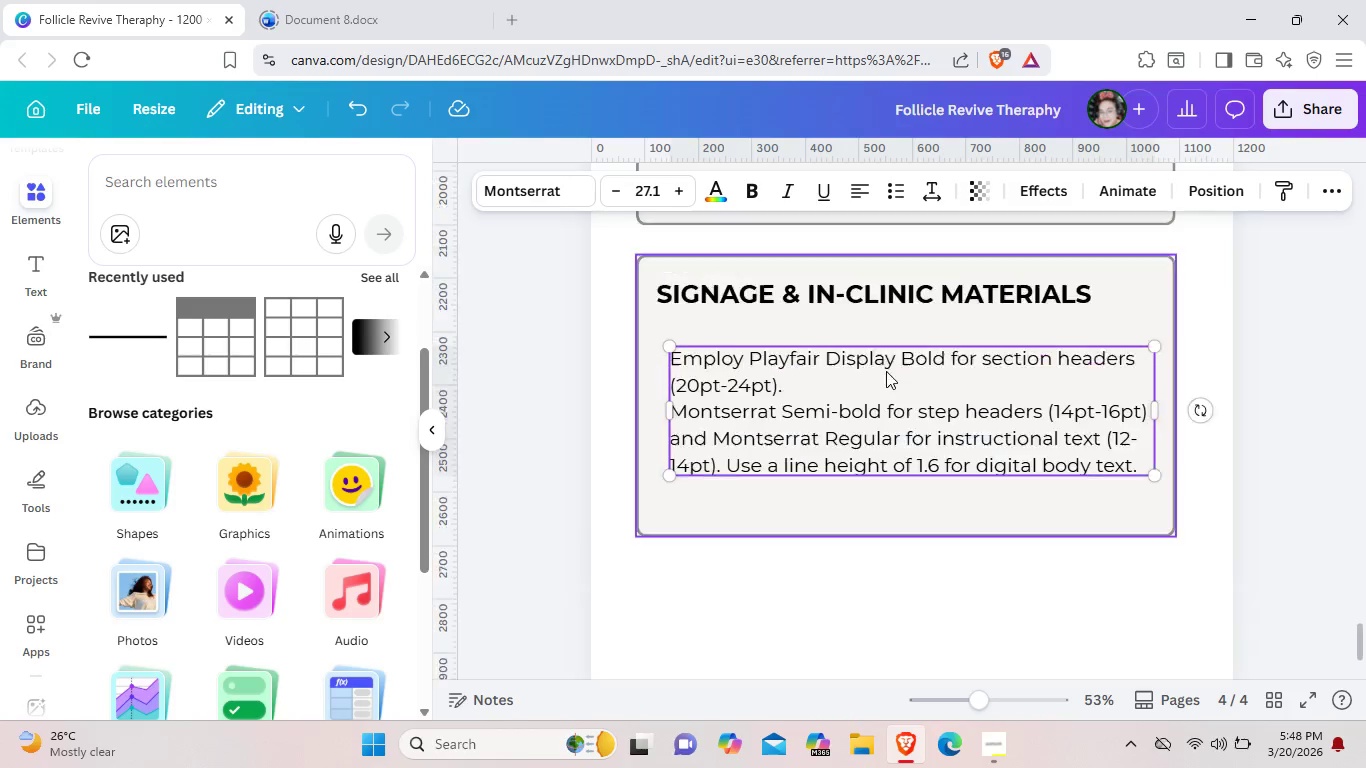 
left_click_drag(start_coordinate=[878, 531], to_coordinate=[862, 521])
 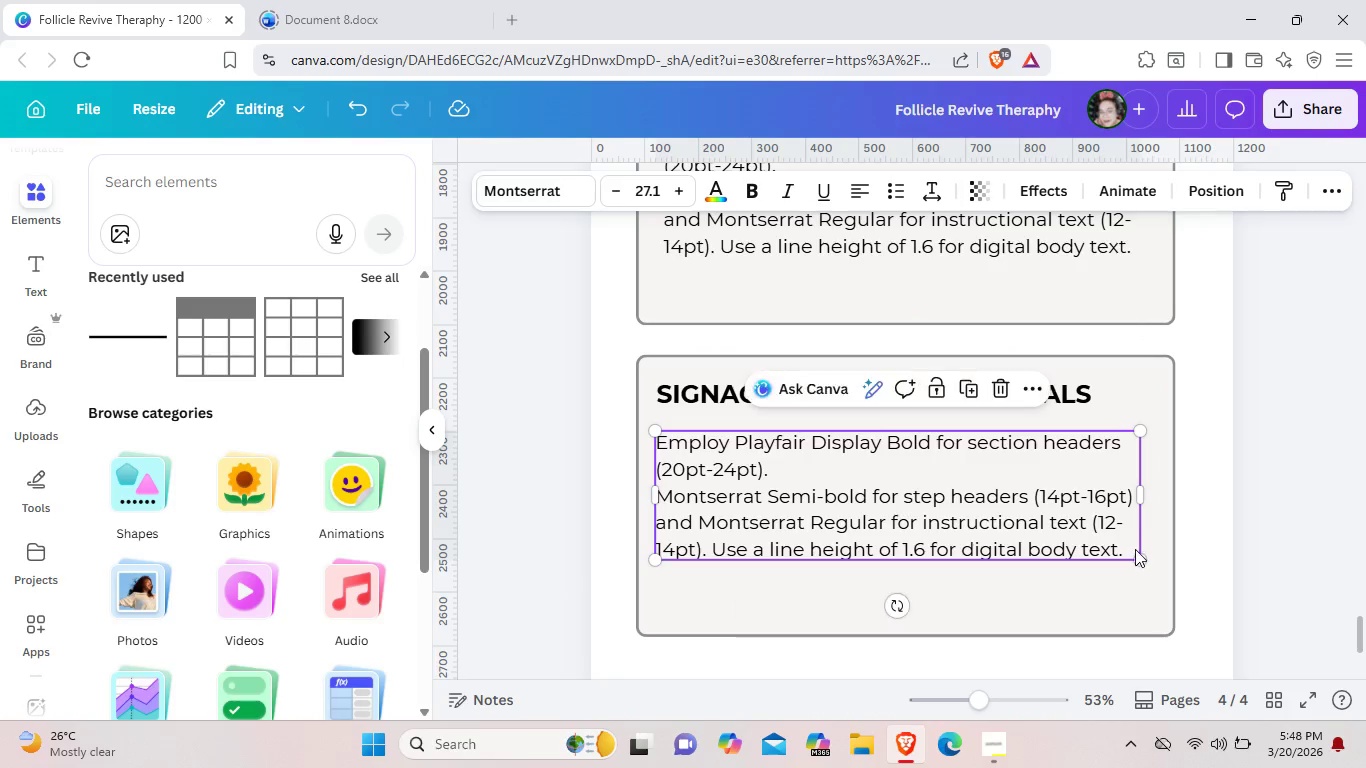 
scroll: coordinate [894, 326], scroll_direction: up, amount: 1.0
 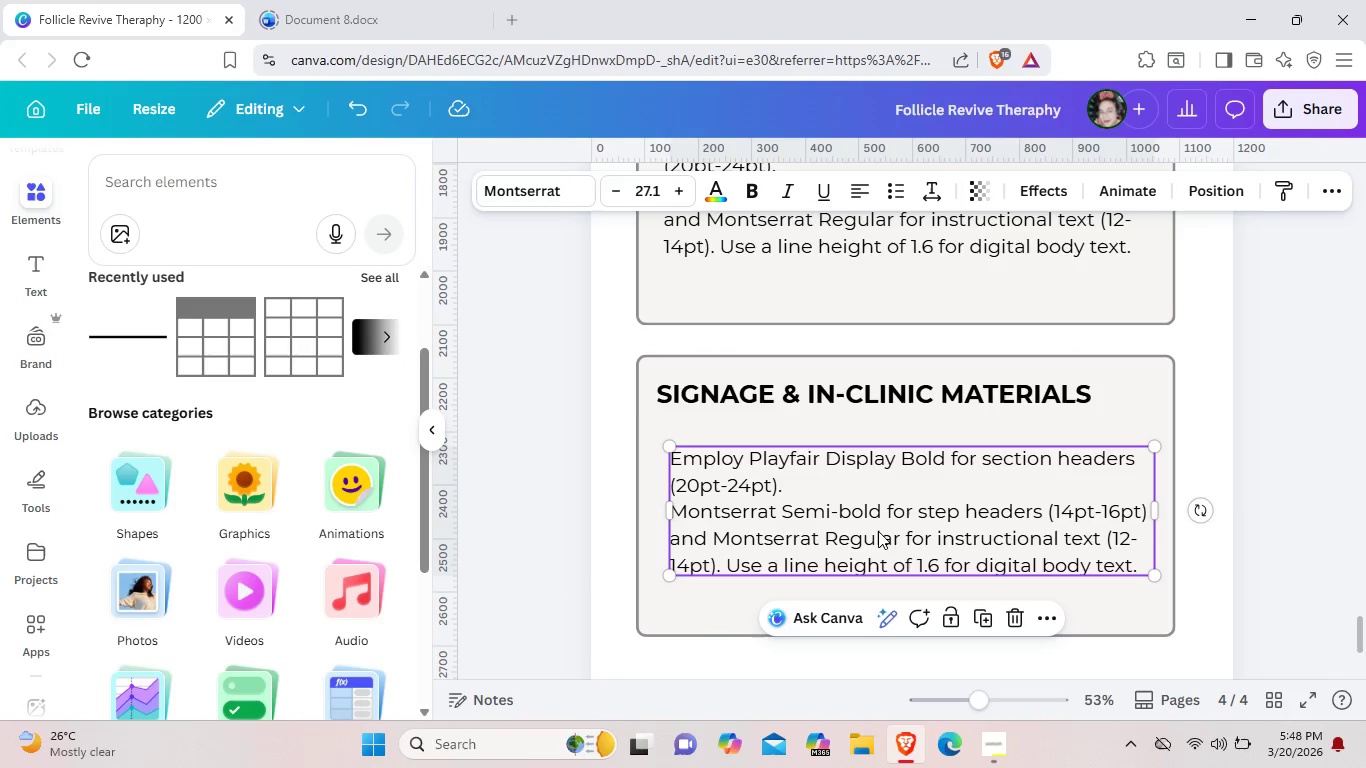 
left_click([1135, 549])
 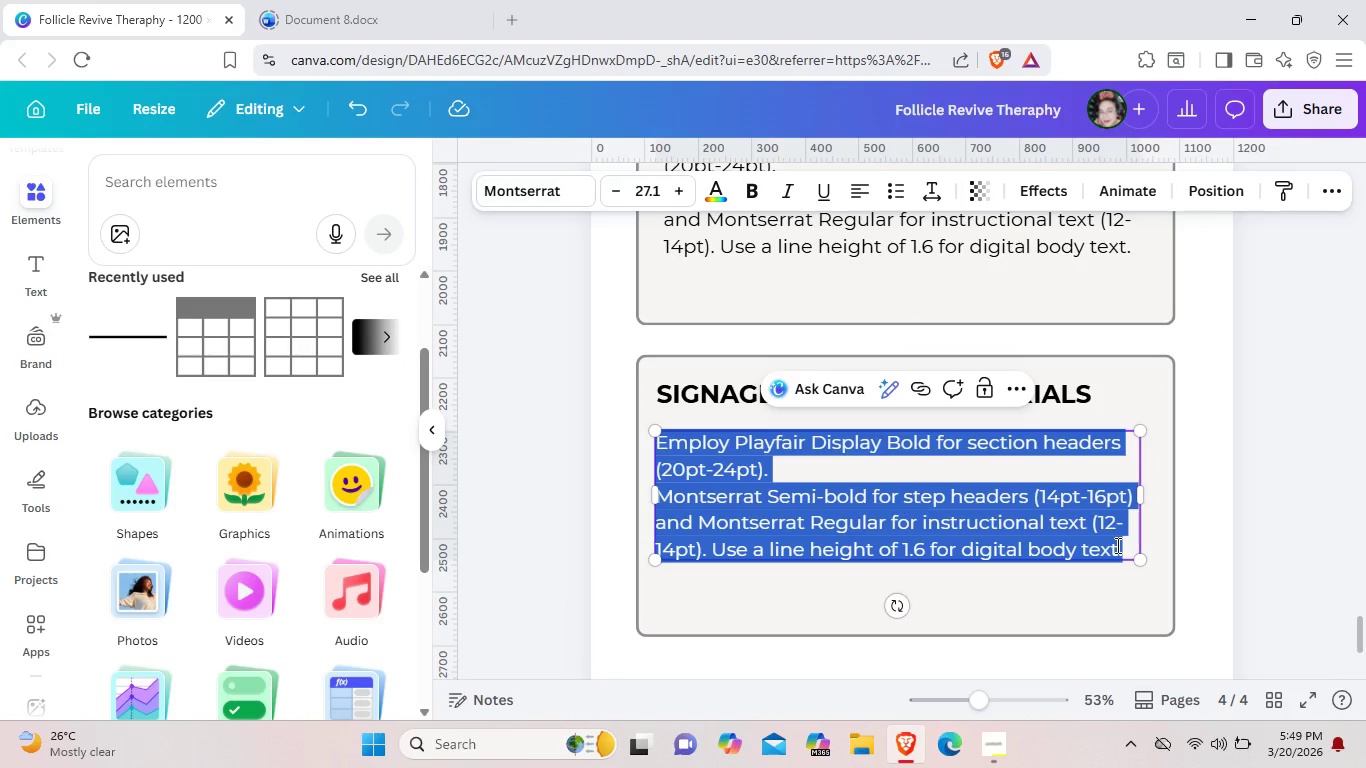 
key(Backspace)
type(fOR )
key(Backspace)
key(Backspace)
key(Backspace)
key(Backspace)
type(For L)
key(Backspace)
type(large-format signan)
key(Backspace)
type(ge, increase plaf)
key(Backspace)
type(yfair\\\\\)
key(Backspace)
key(Backspace)
key(Backspace)
key(Backspace)
key(Backspace)
key(Backspace)
key(Backspace)
key(Backspace)
key(Backspace)
key(Backspace)
key(Backspace)
key(Backspace)
key(Backspace)
type(Playfair Display Bold to (36)
 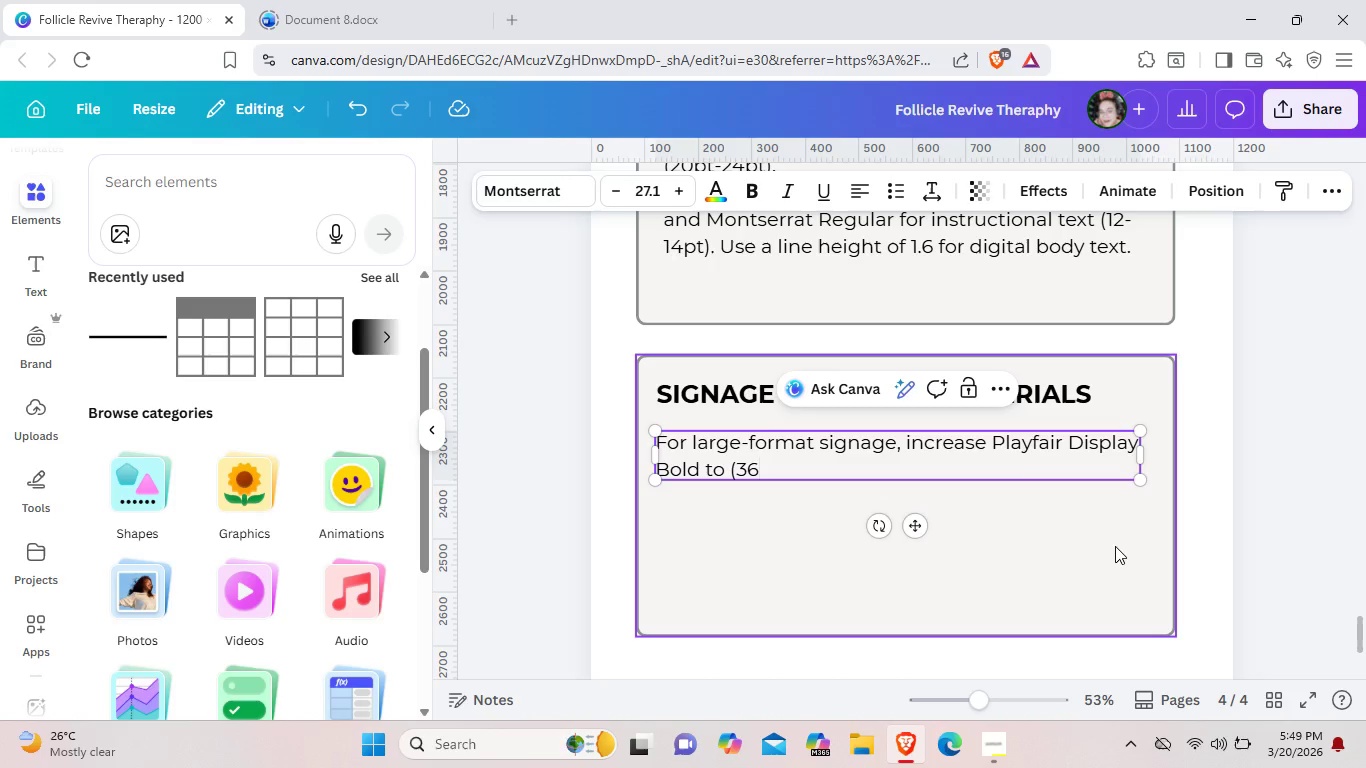 
type(pt -)
 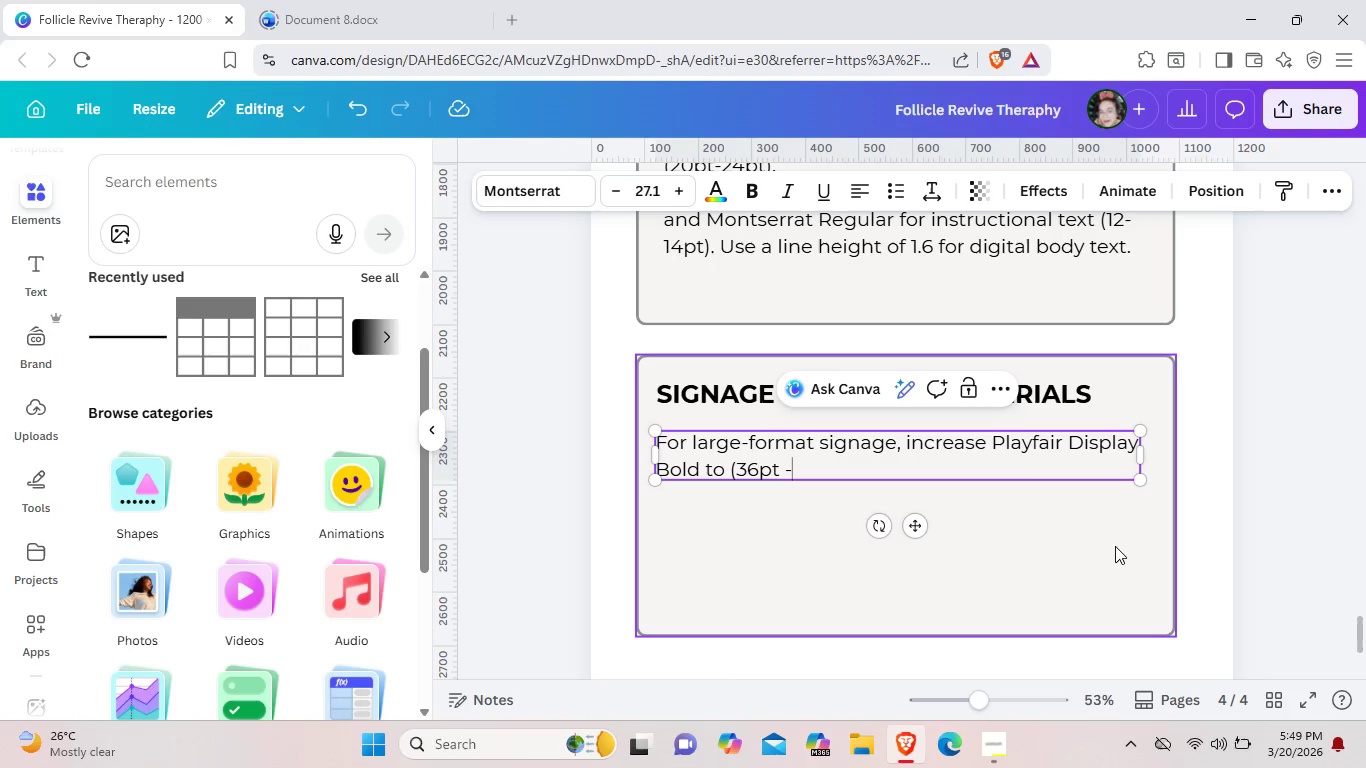 
type(48pt) and add letter spacing of )
 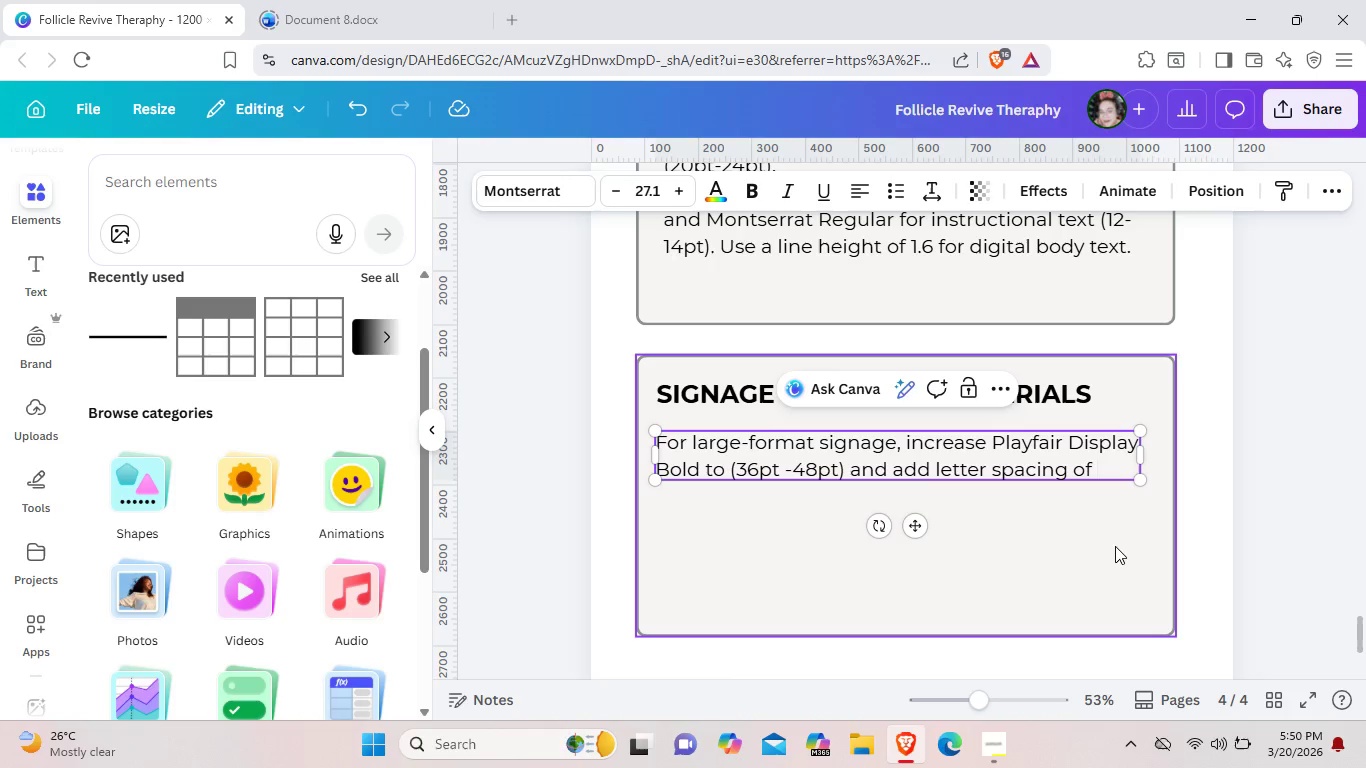 
type(+100 to +150 maintain generous white spce)
key(Backspace)
key(Backspace)
type(ace around text.)
 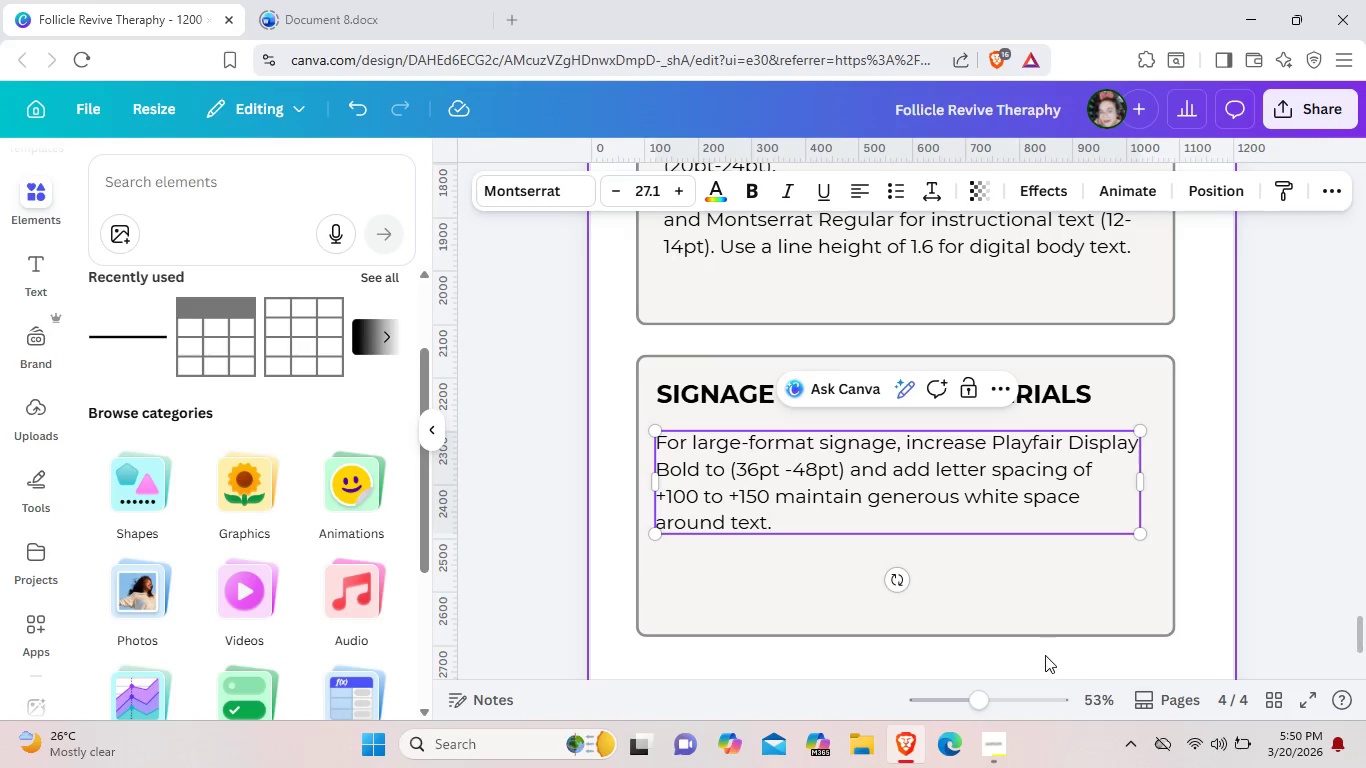 
left_click([1016, 652])
 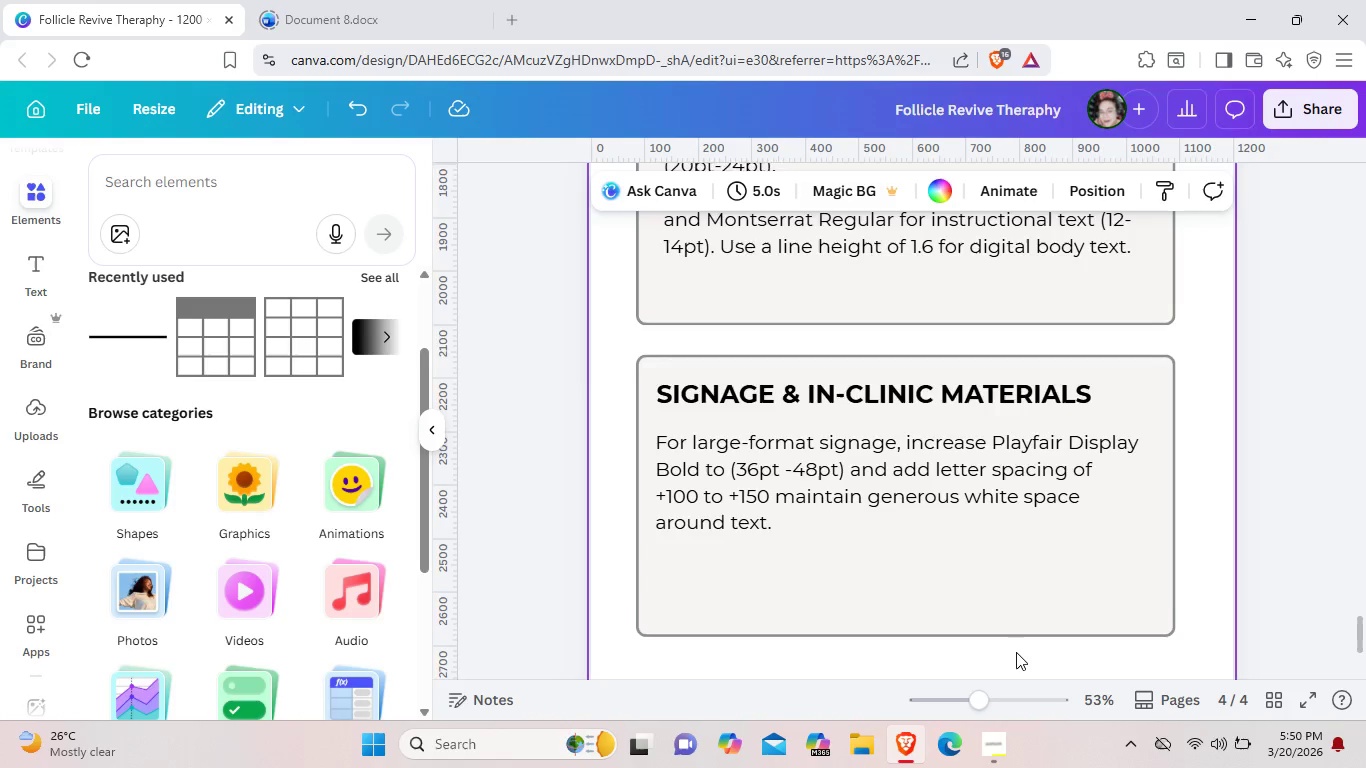 
scroll: coordinate [1016, 652], scroll_direction: down, amount: 3.0
 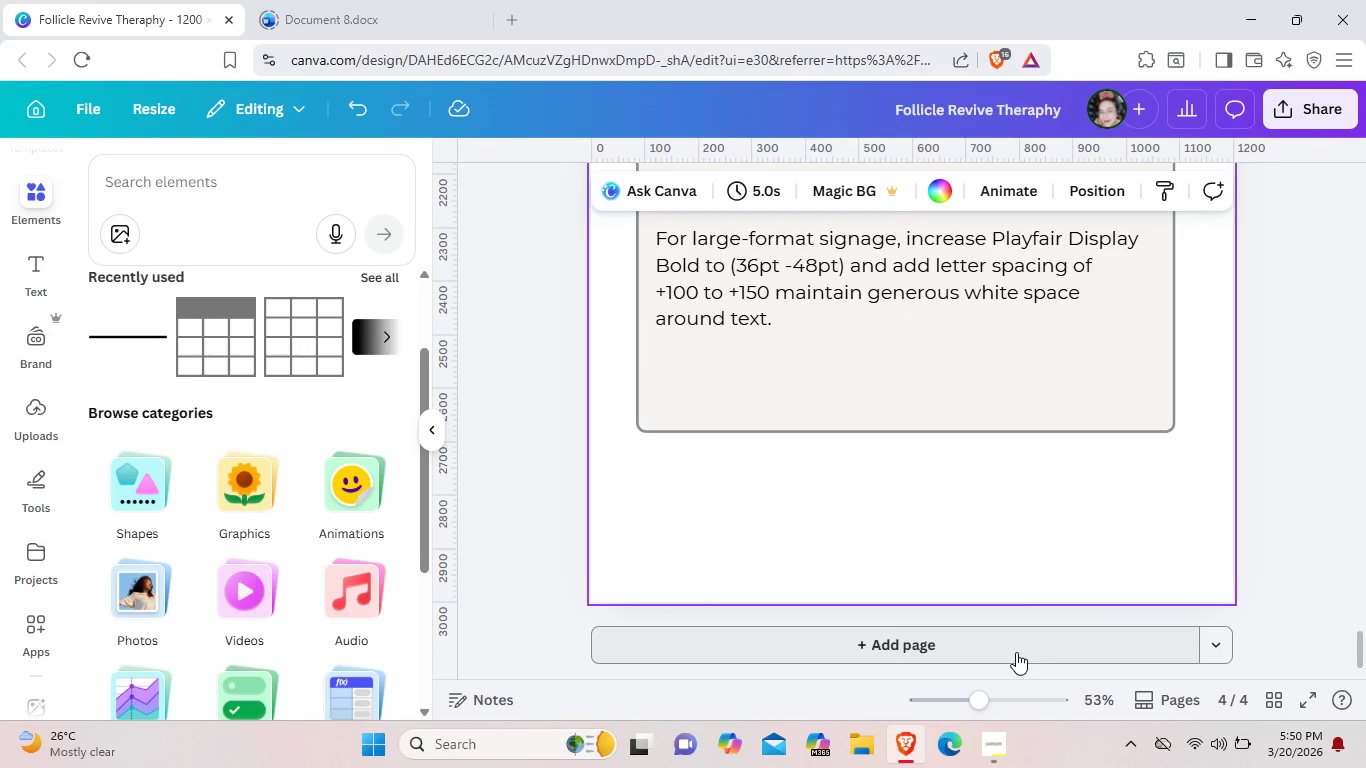 
left_click([1016, 652])
 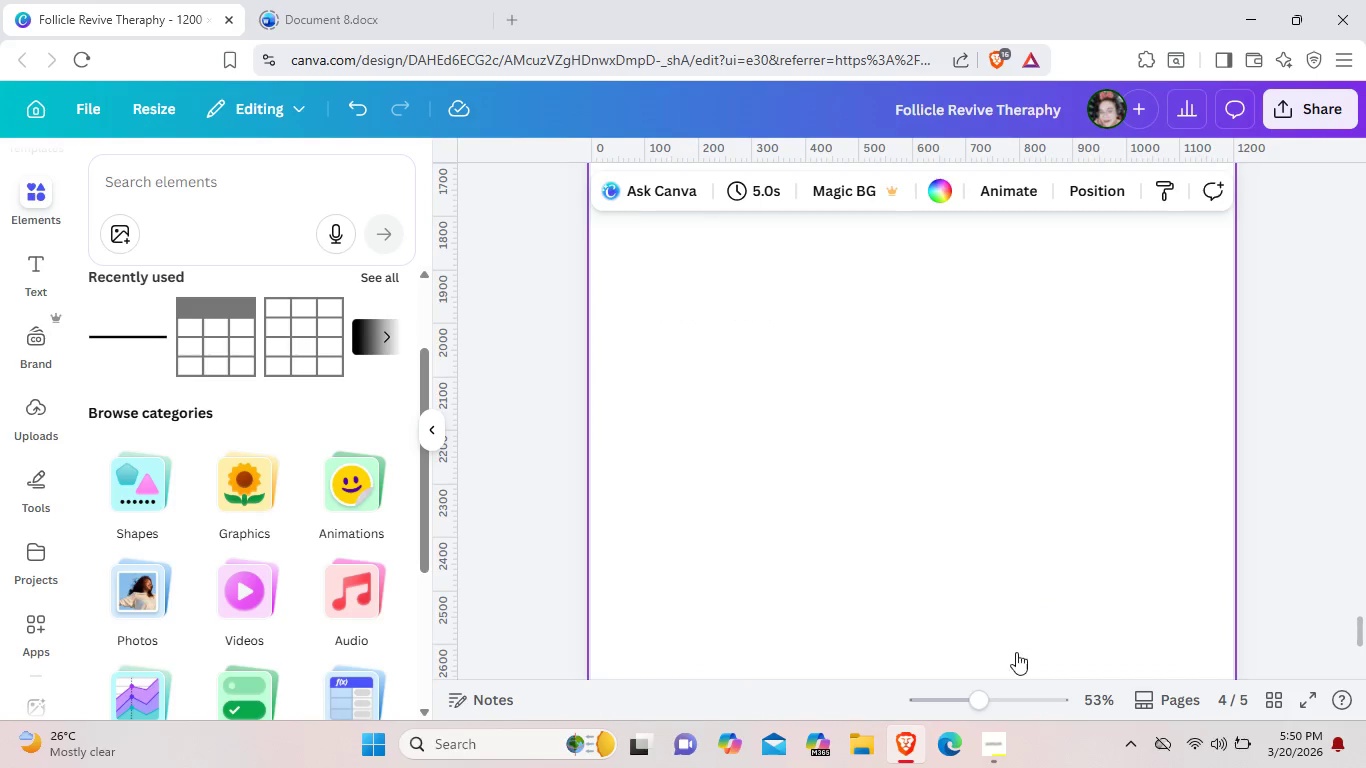 
scroll: coordinate [1016, 652], scroll_direction: down, amount: 3.0
 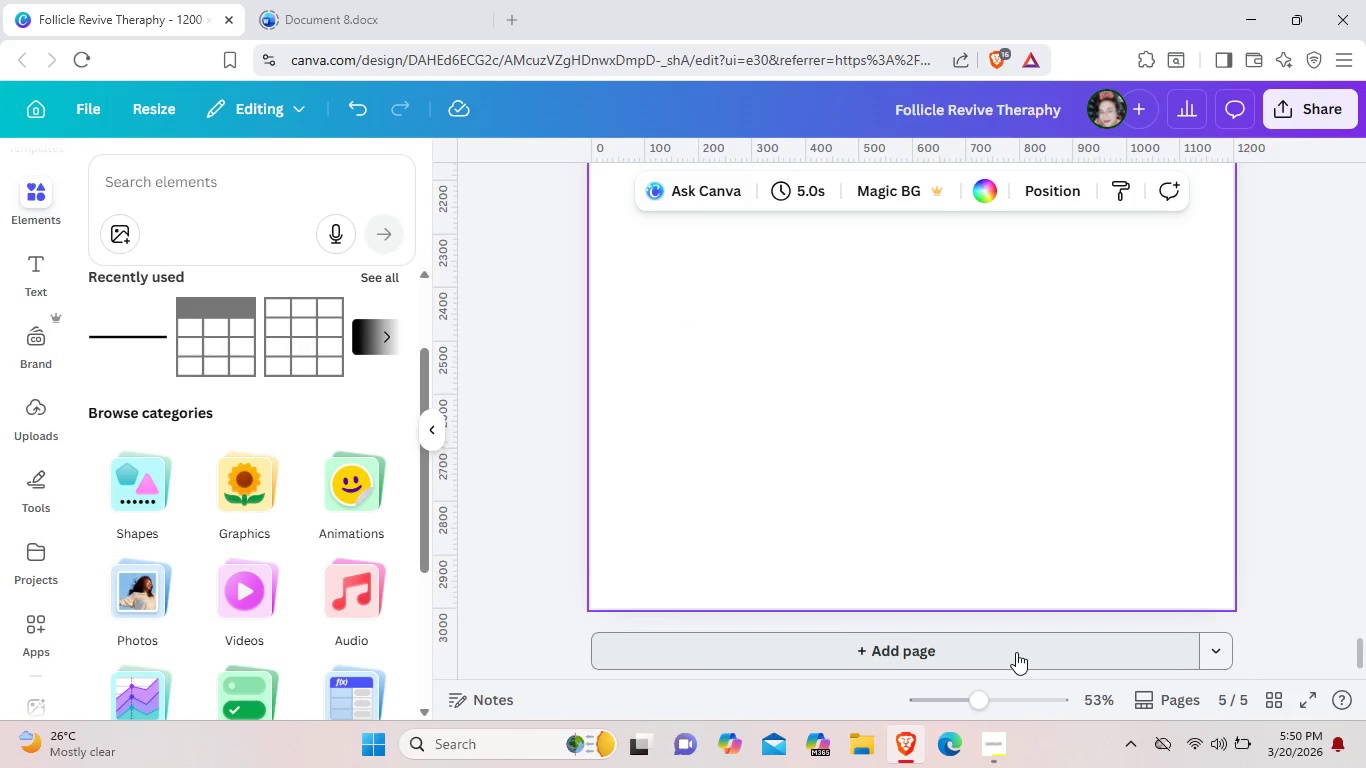 
scroll: coordinate [1016, 652], scroll_direction: up, amount: 13.0
 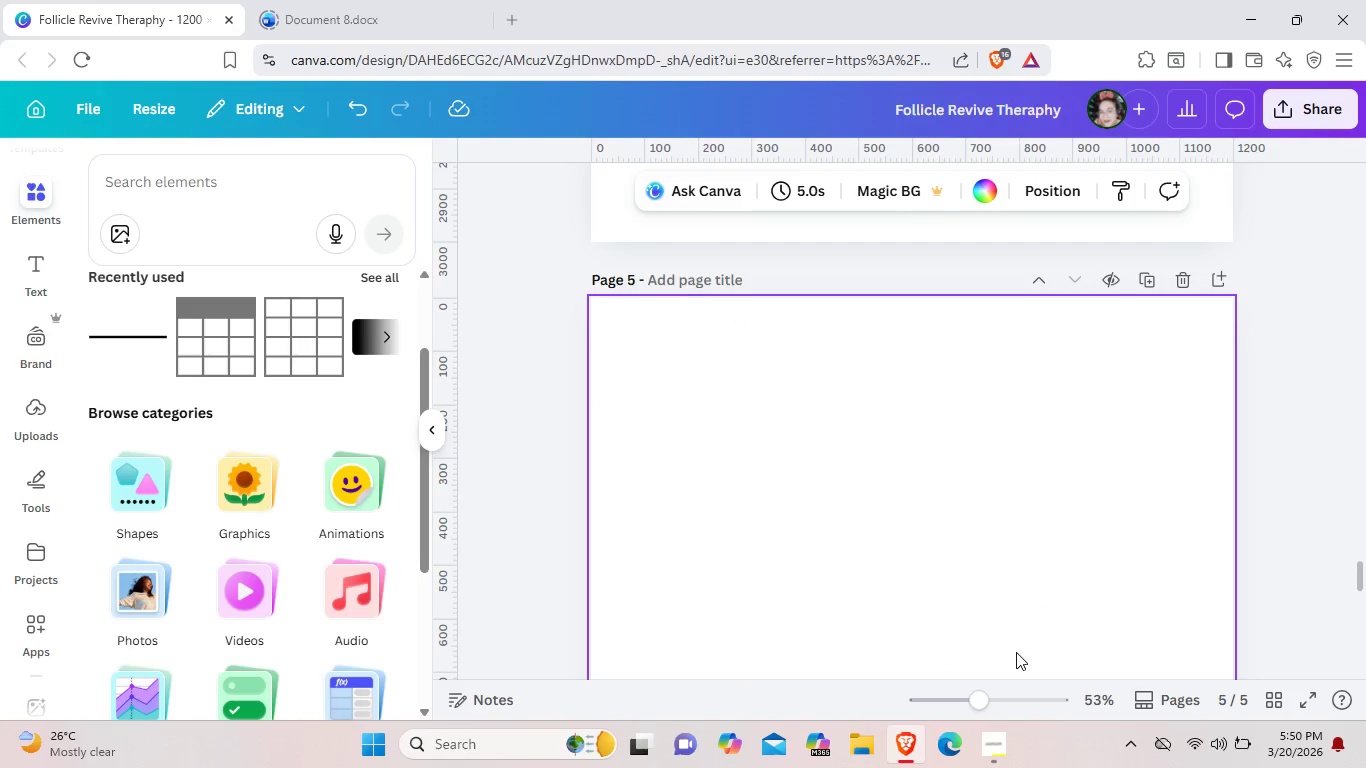 
wait(5.19)
 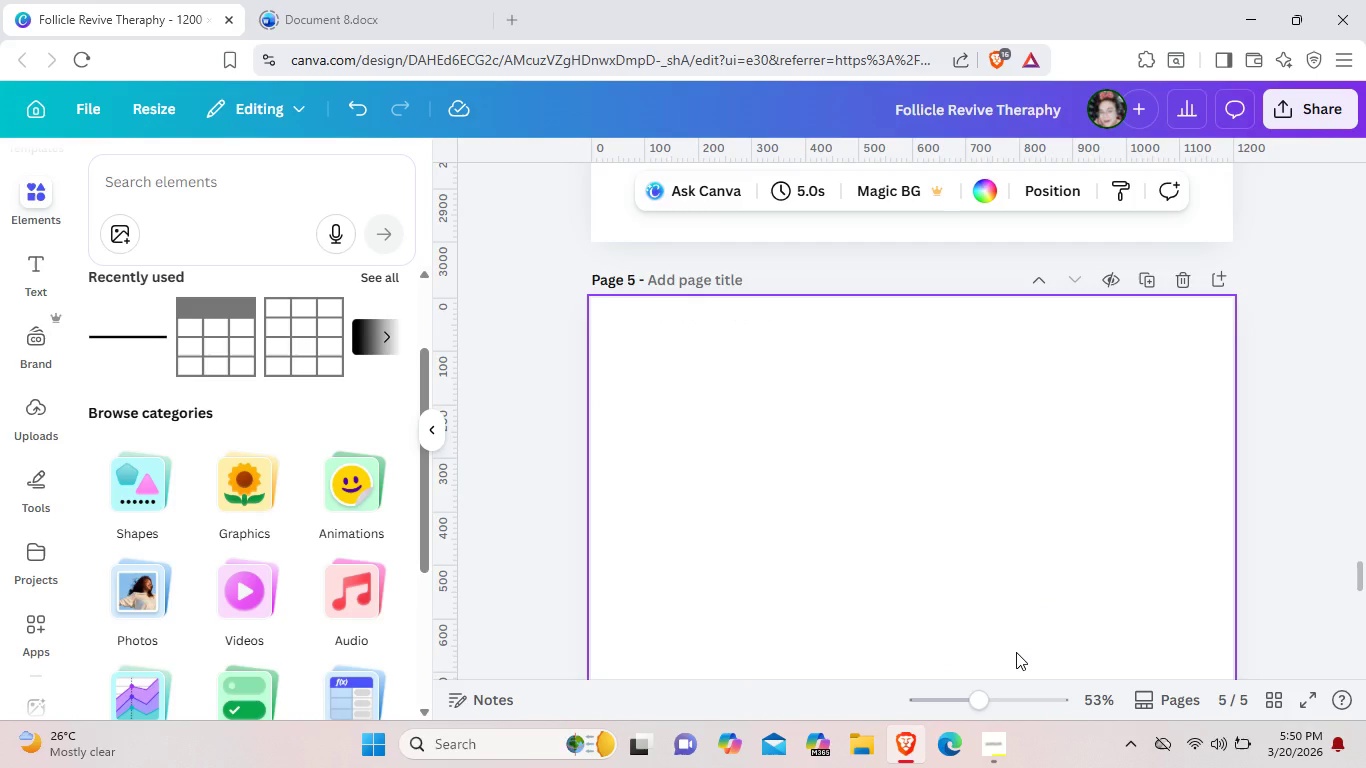 
scroll: coordinate [1016, 652], scroll_direction: up, amount: 12.0
 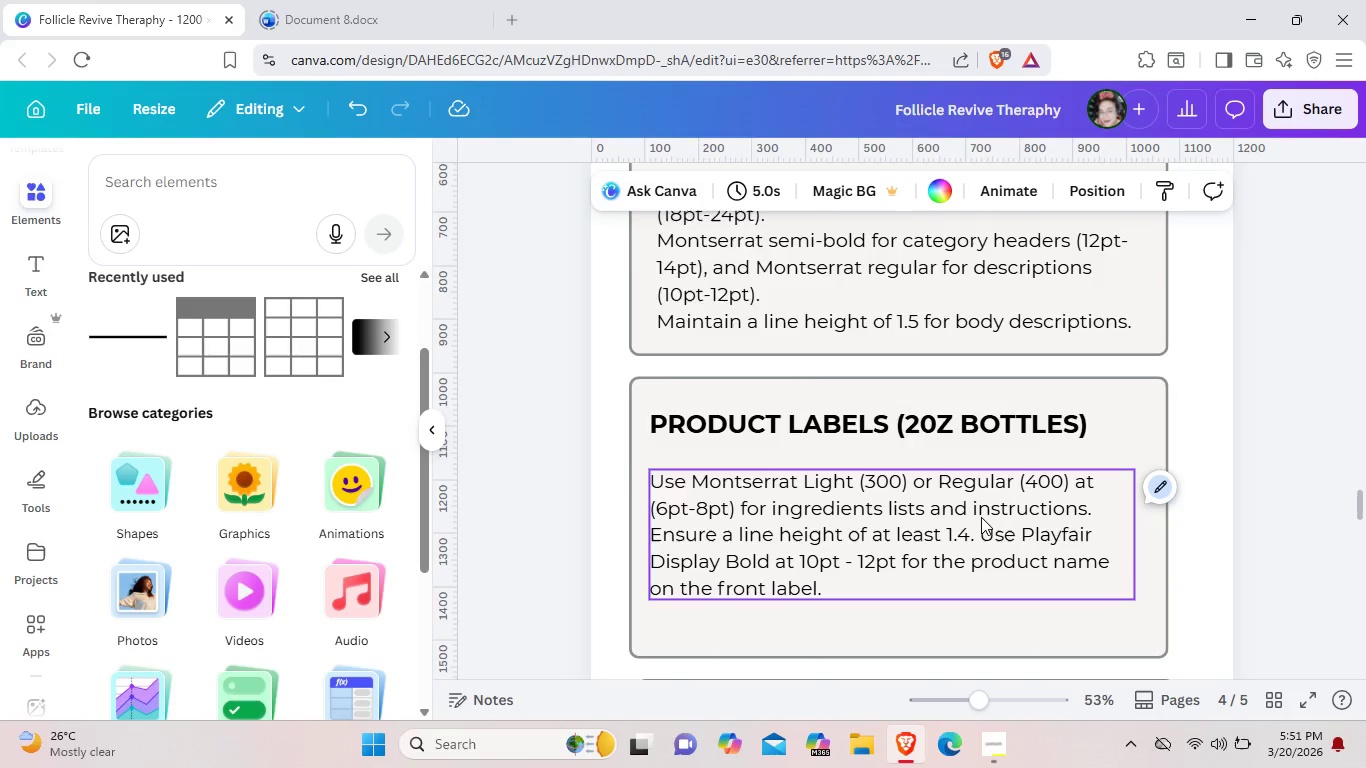 
scroll: coordinate [981, 517], scroll_direction: down, amount: 2.0
 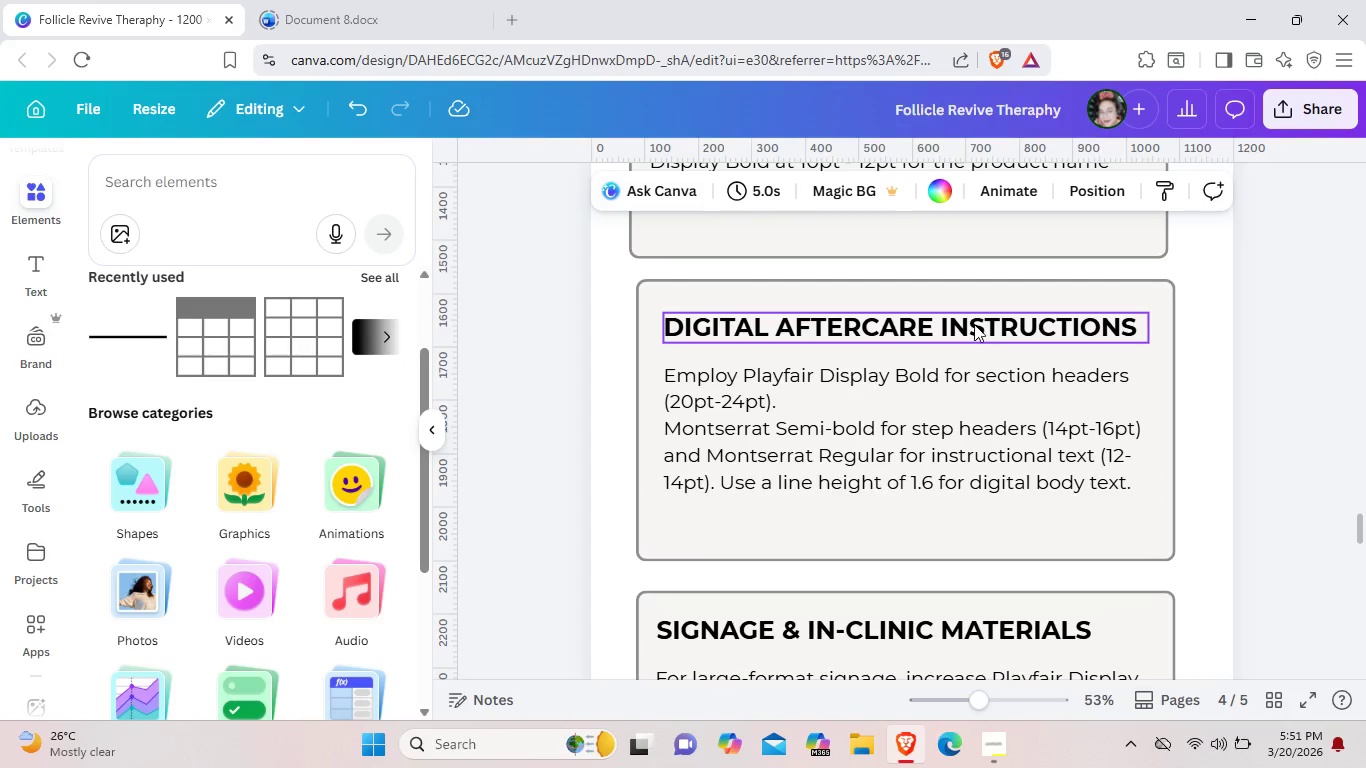 
left_click([974, 324])
 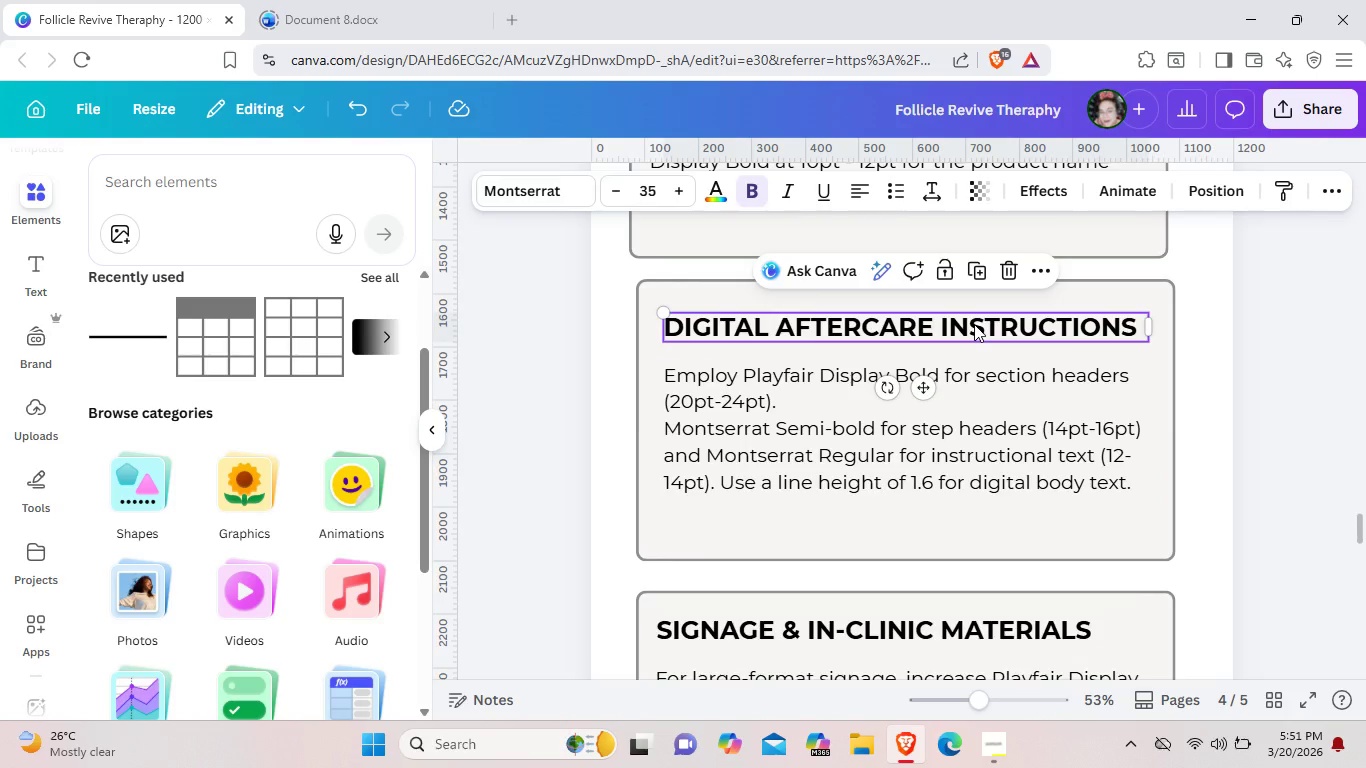 
scroll: coordinate [974, 324], scroll_direction: up, amount: 6.0
 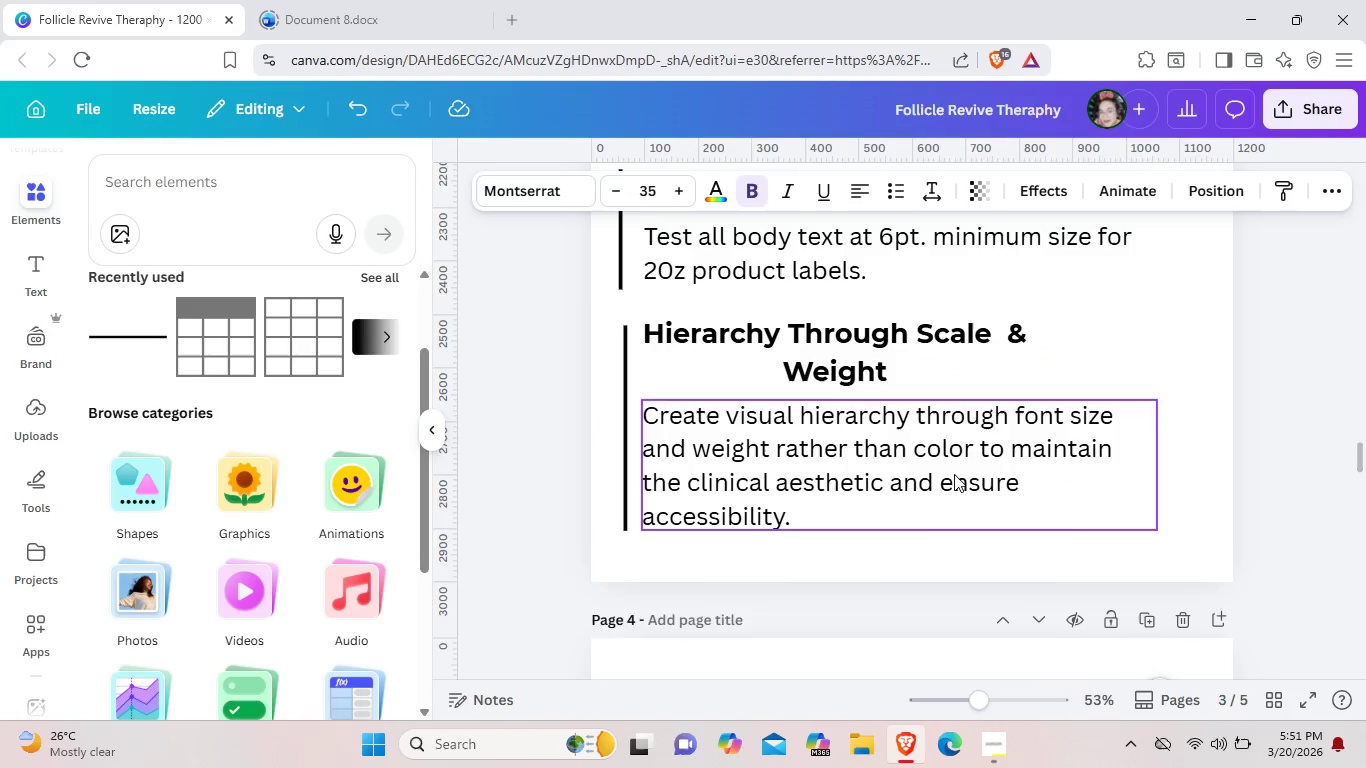 
scroll: coordinate [954, 474], scroll_direction: down, amount: 2.0
 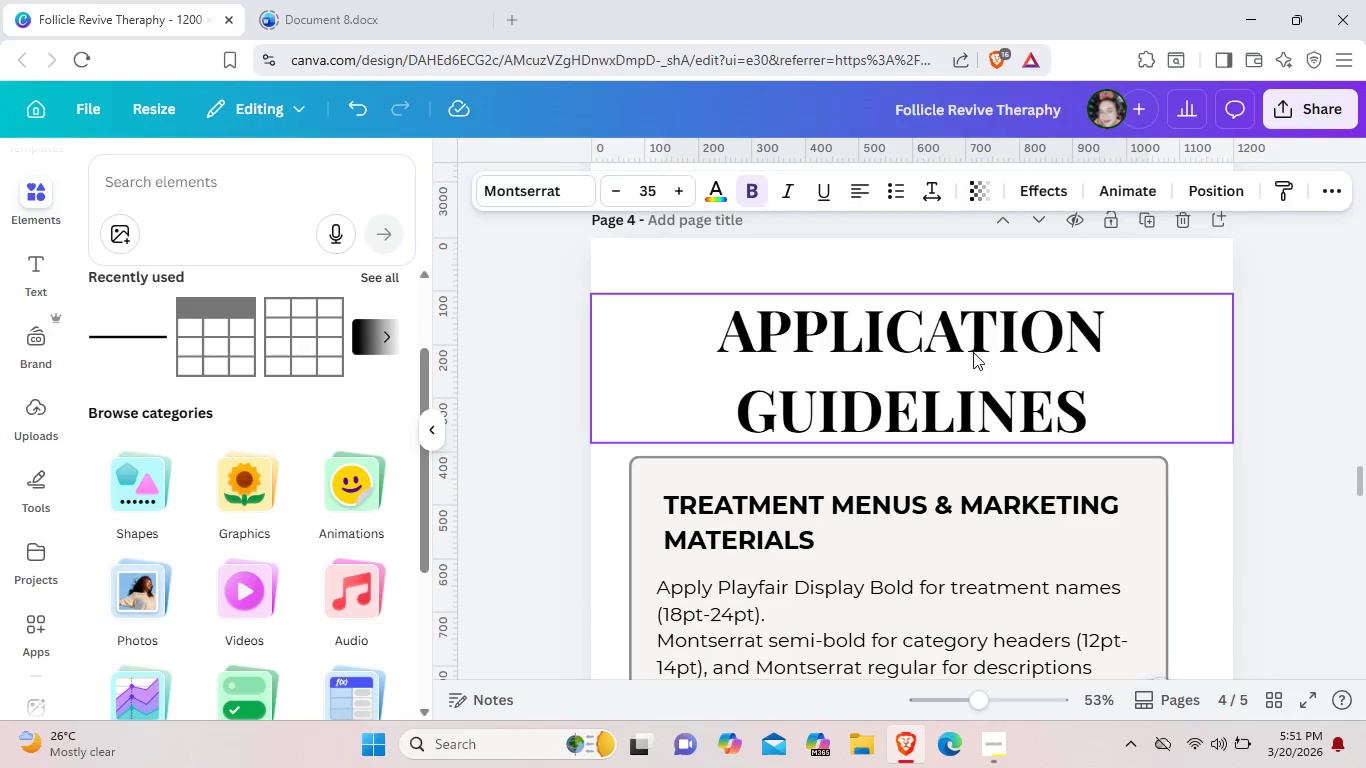 
left_click([973, 352])
 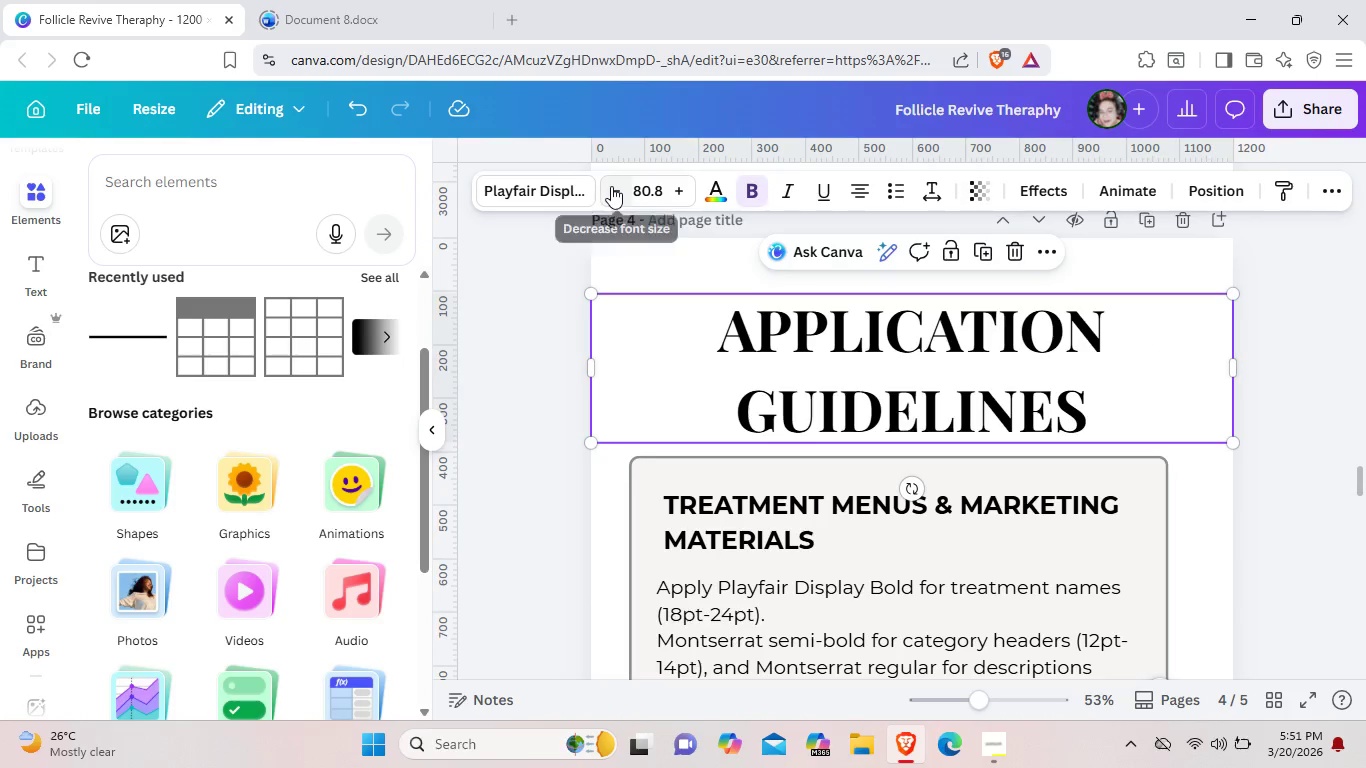 
left_click([611, 186])
 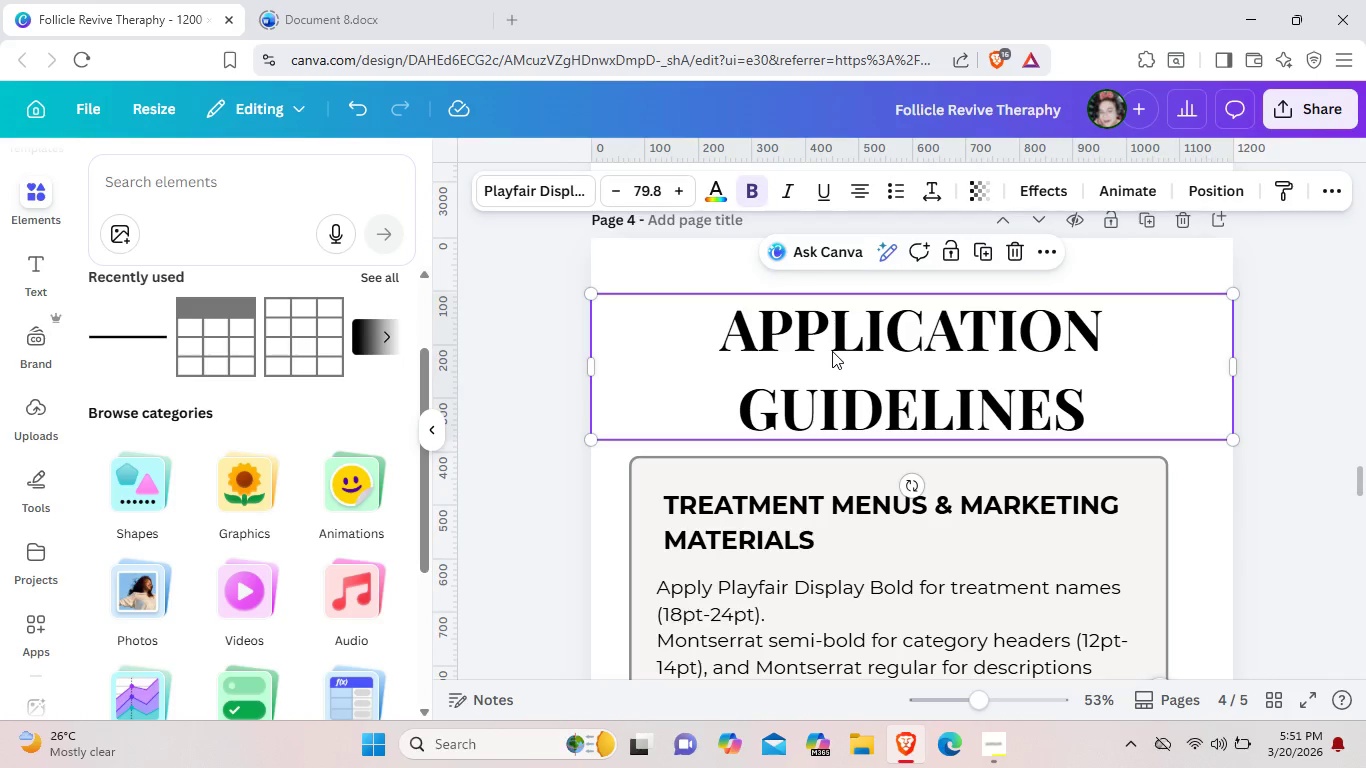 
left_click_drag(start_coordinate=[832, 351], to_coordinate=[837, 337])
 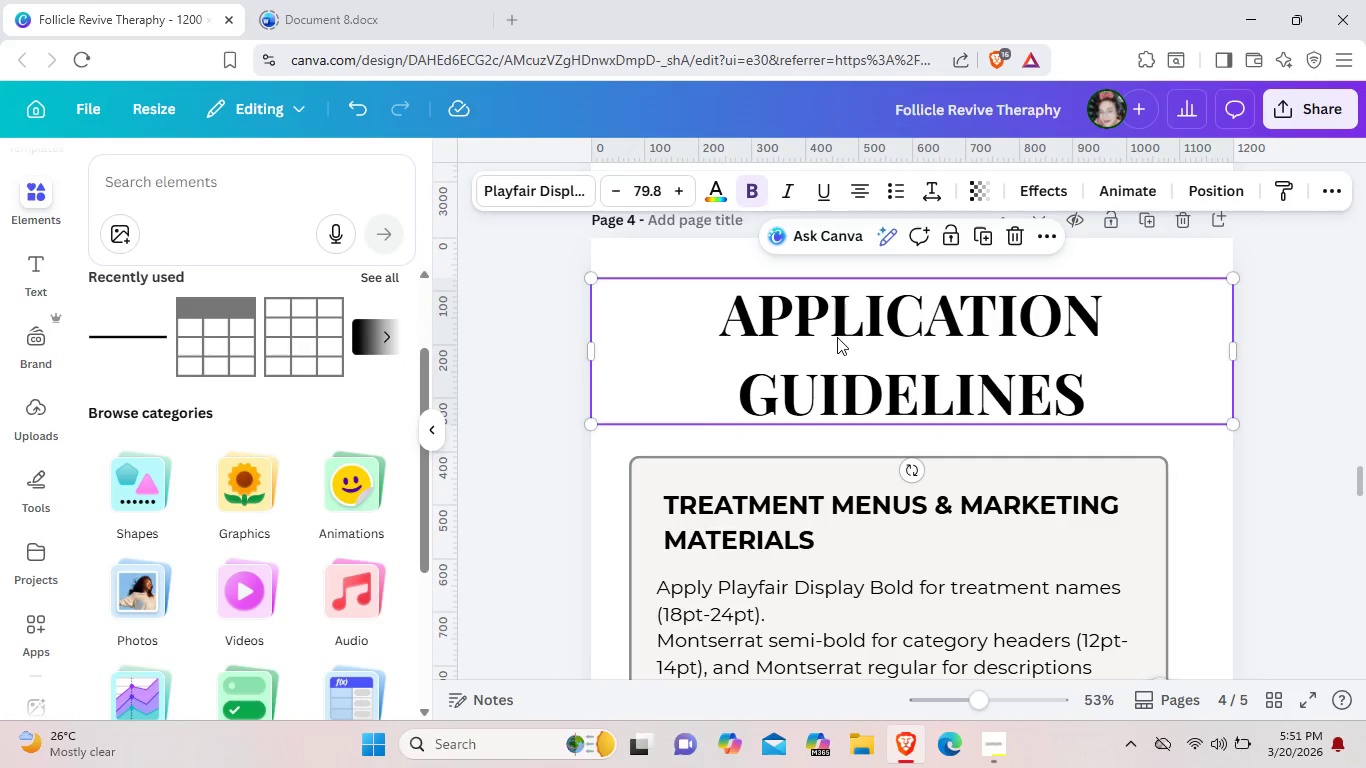 
key(Control+C)
 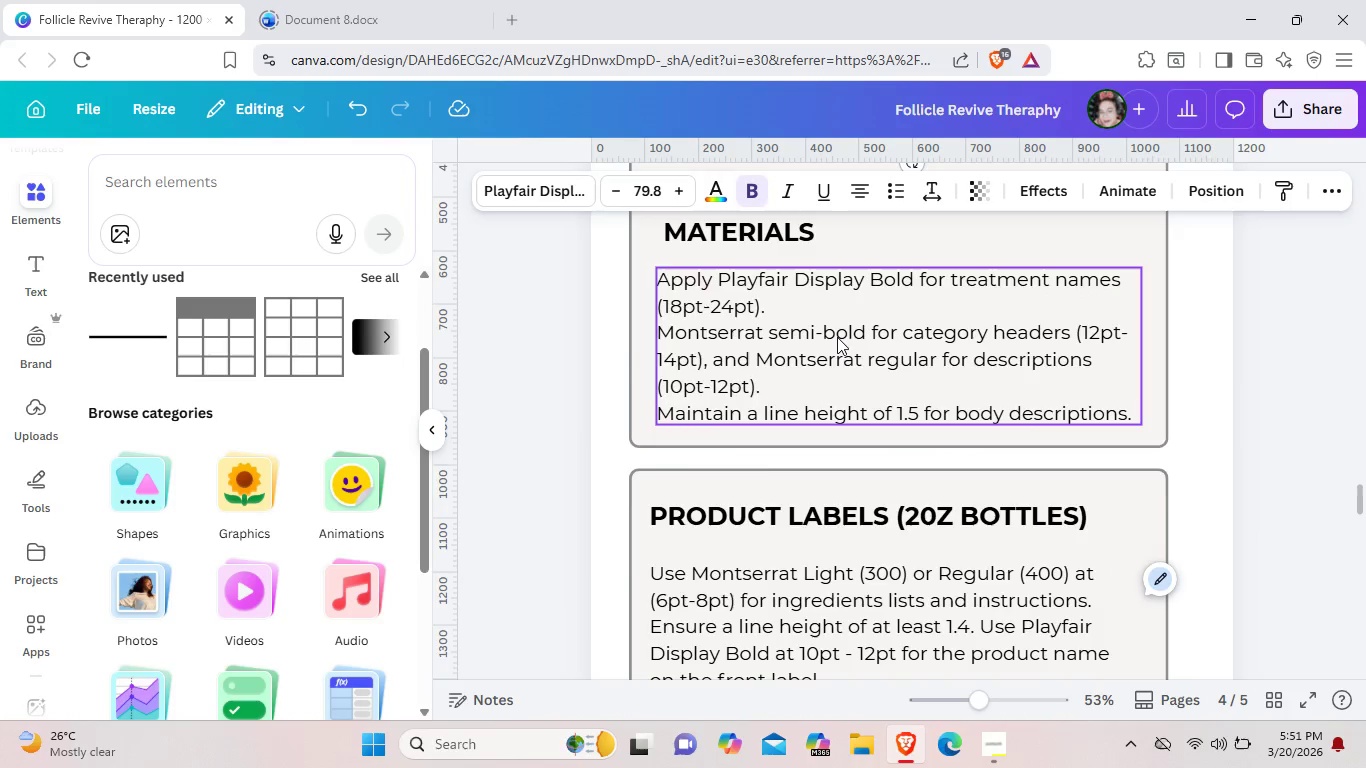 
scroll: coordinate [837, 337], scroll_direction: down, amount: 12.0
 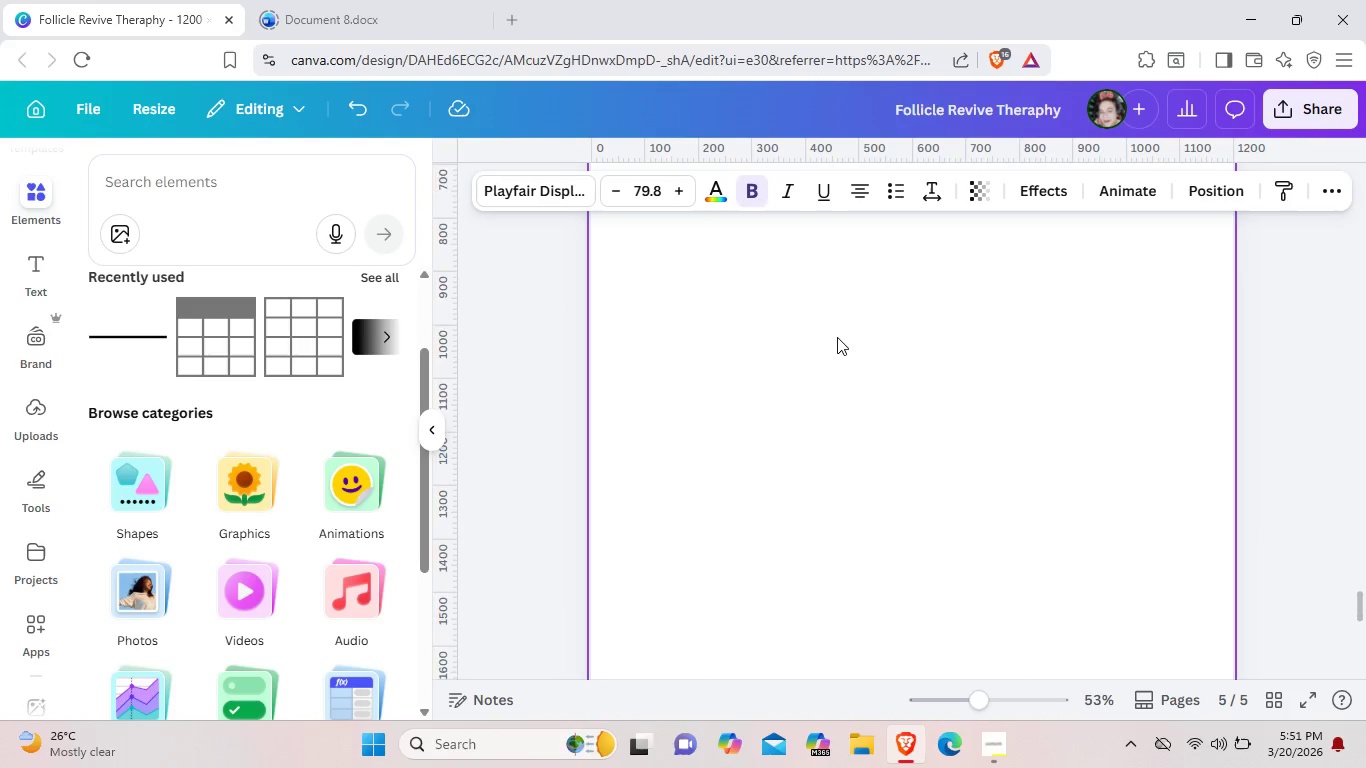 
scroll: coordinate [820, 373], scroll_direction: up, amount: 4.0
 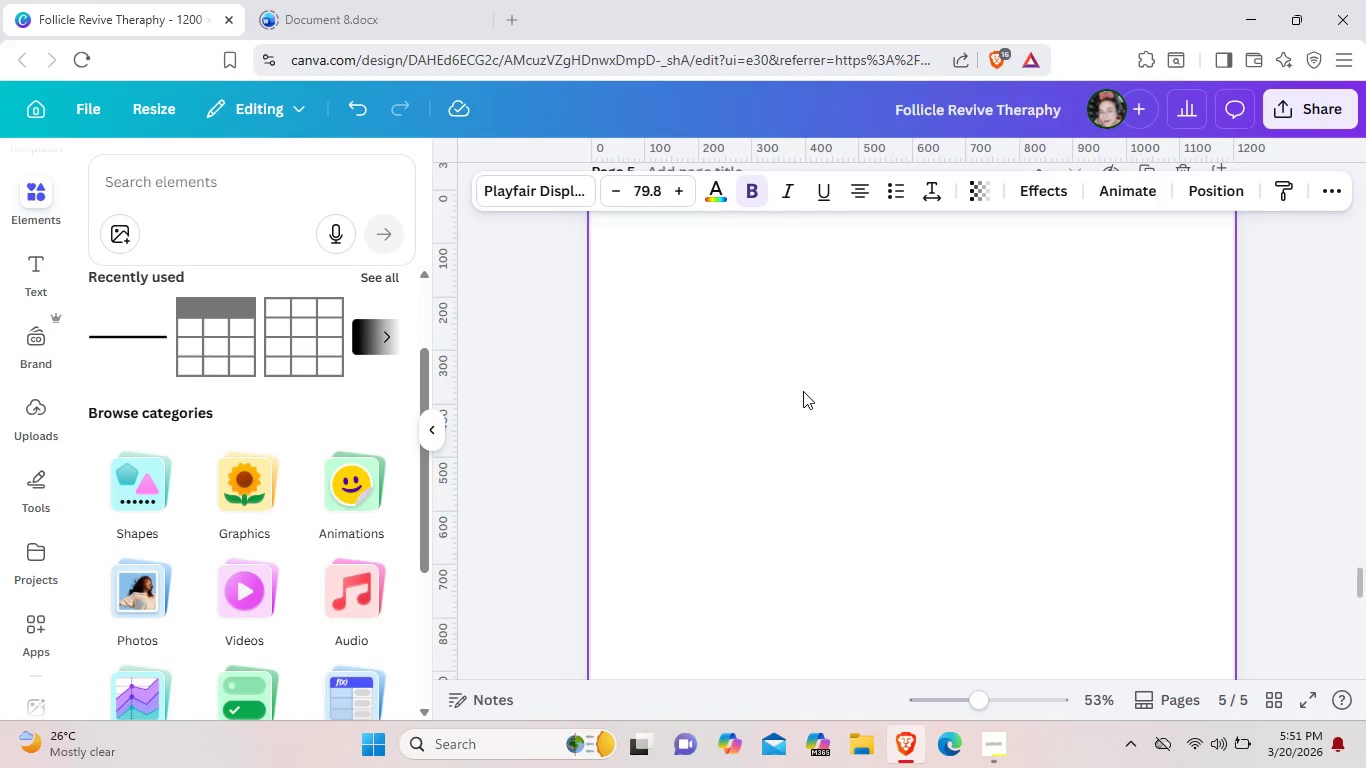 
key(Control+V)
 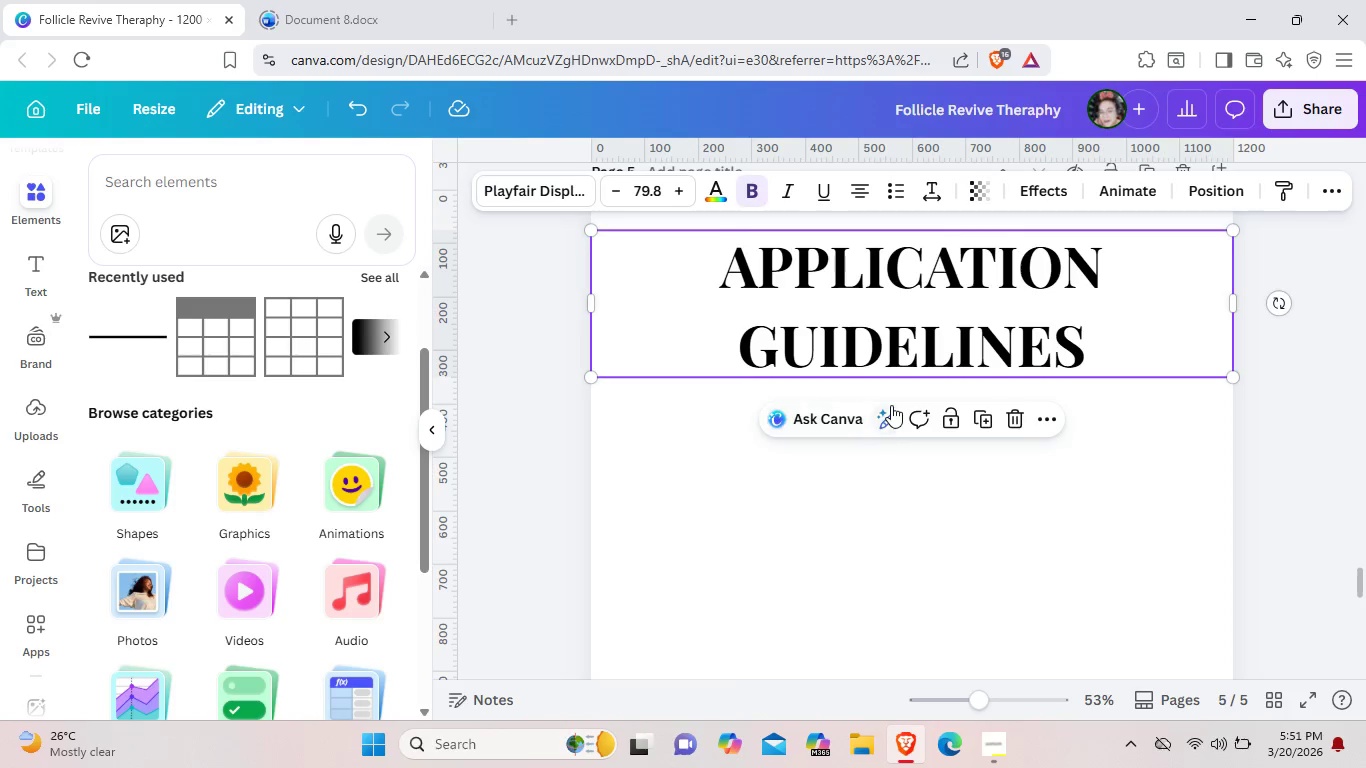 
scroll: coordinate [891, 405], scroll_direction: up, amount: 1.0
 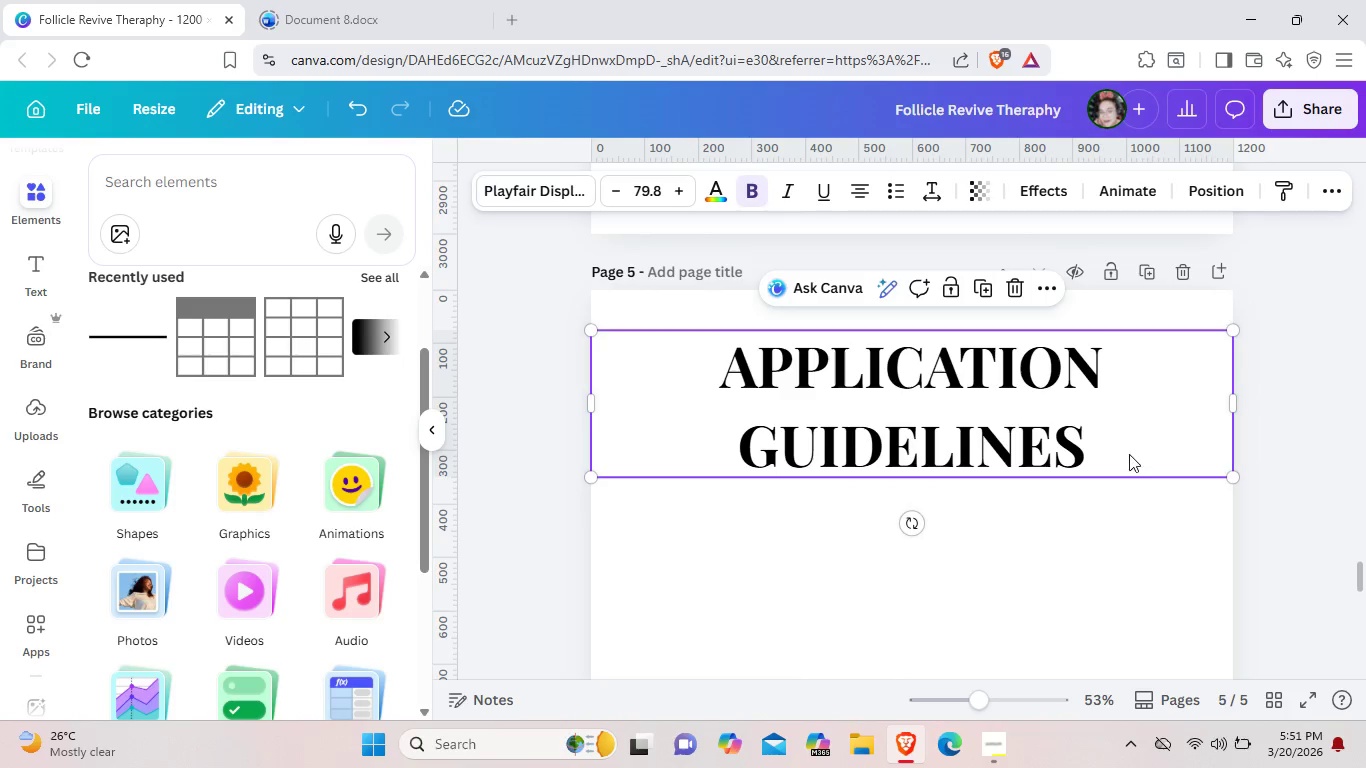 
left_click([1127, 456])
 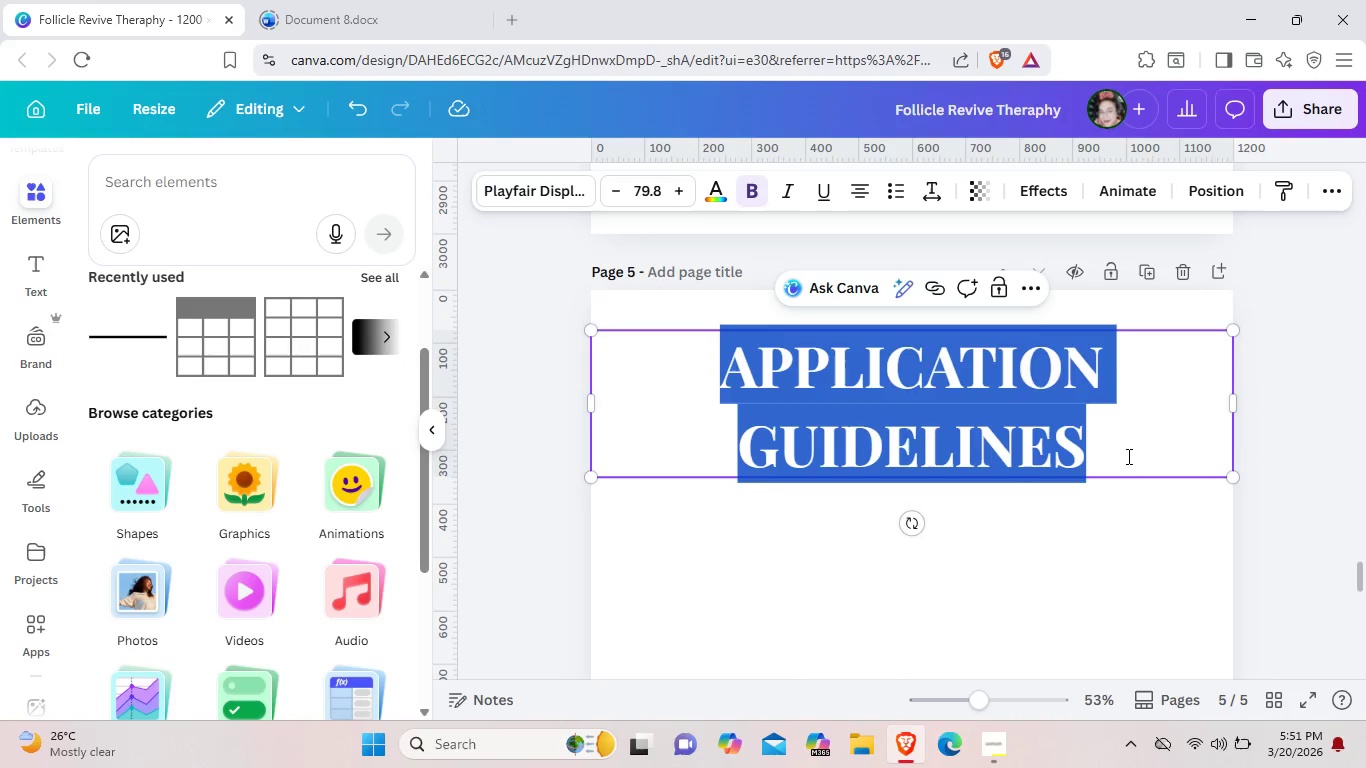 
key(Backspace)
type(Colo)
key(Backspace)
key(Backspace)
key(Backspace)
type(OLOR & CONTRAST SPECIFICATIONS)
 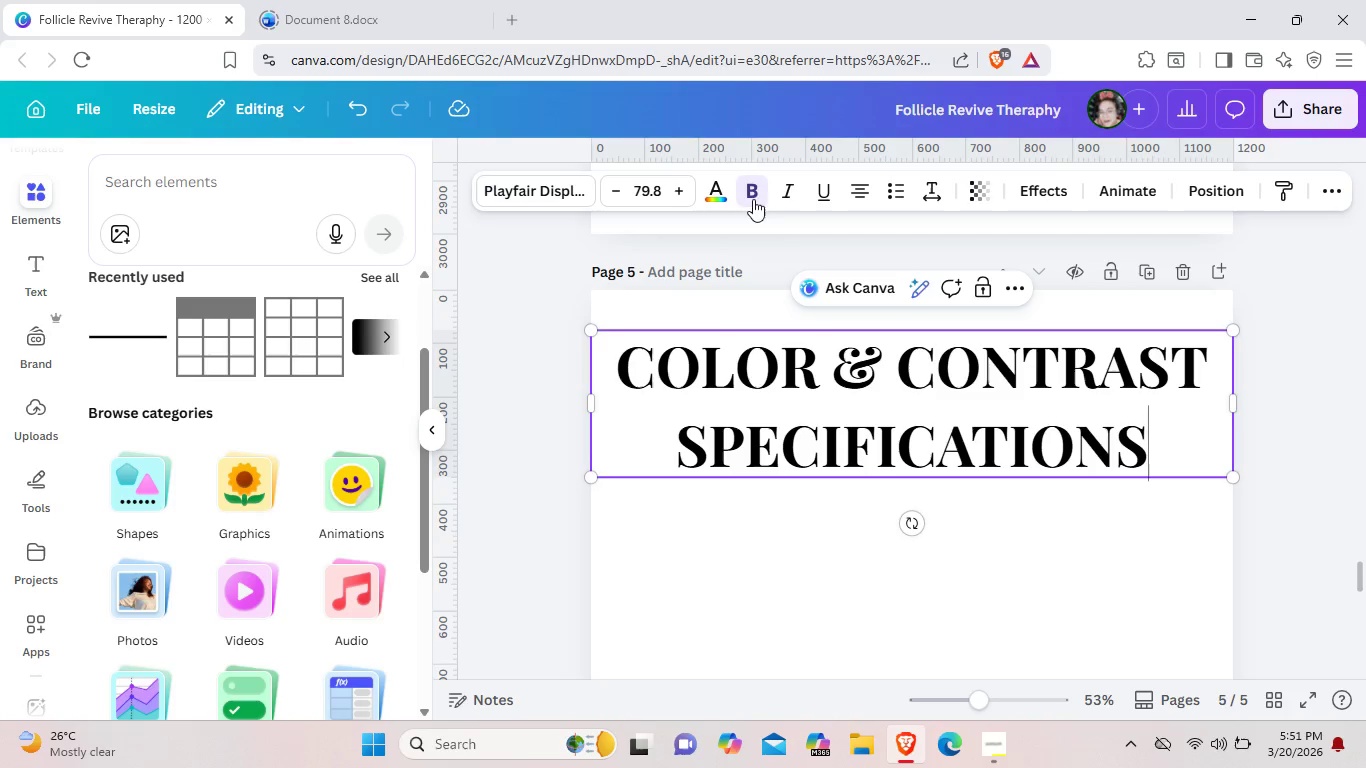 
left_click([855, 187])
 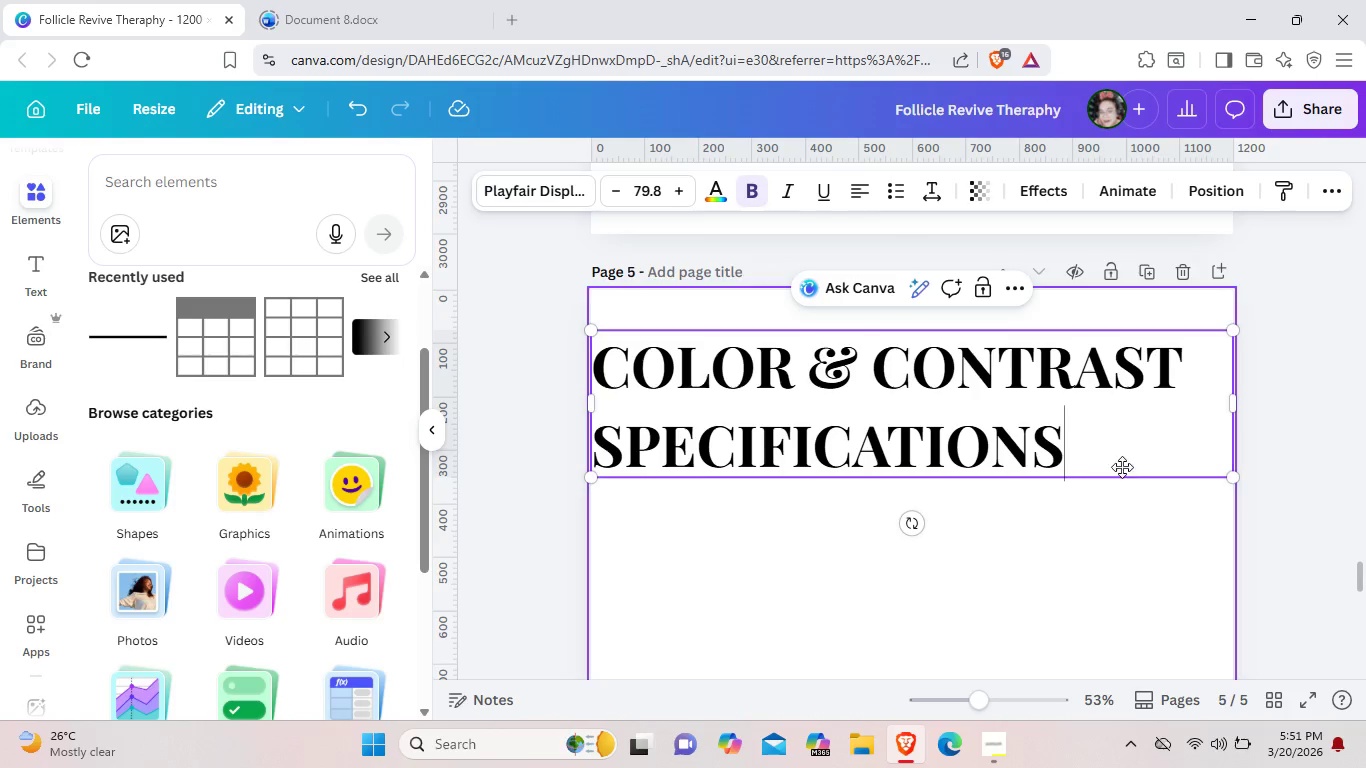 
left_click_drag(start_coordinate=[1117, 445], to_coordinate=[1141, 472])
 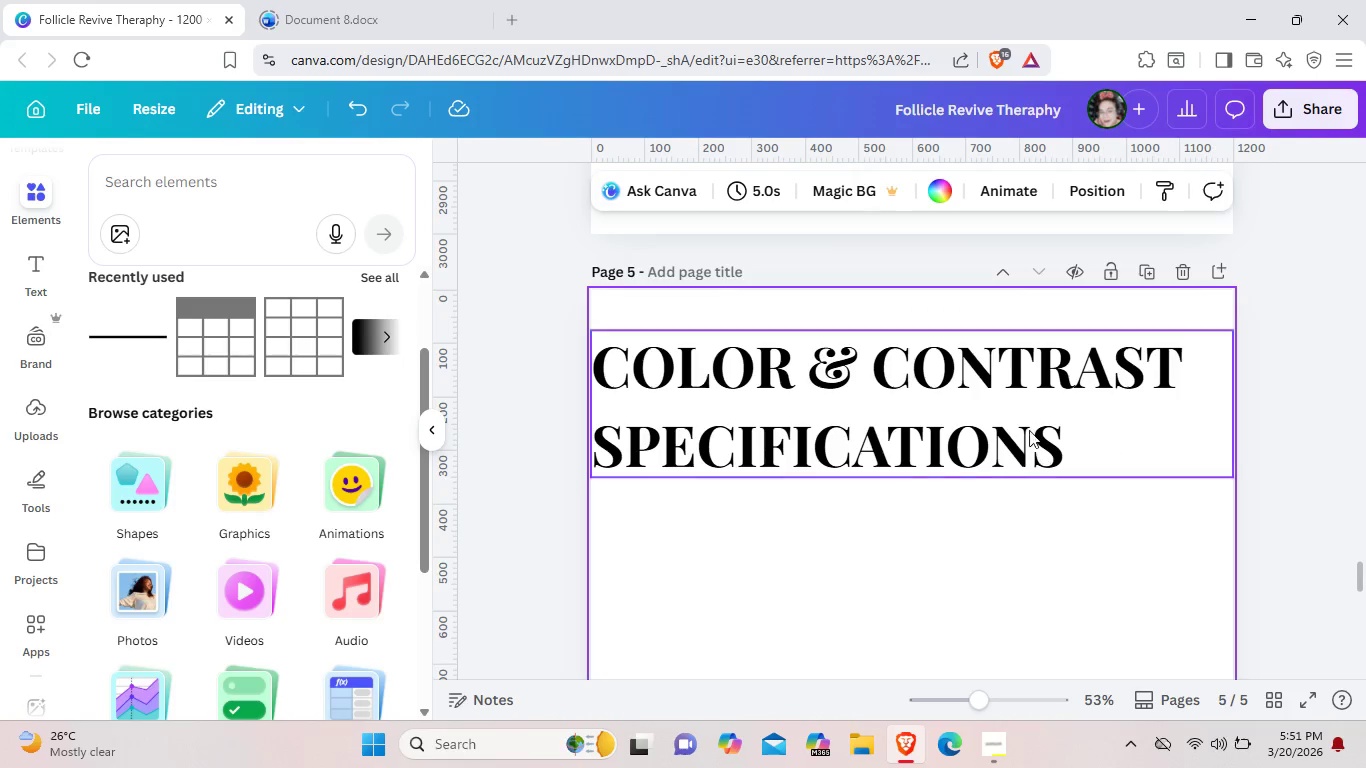 
left_click_drag(start_coordinate=[1020, 419], to_coordinate=[1042, 436])
 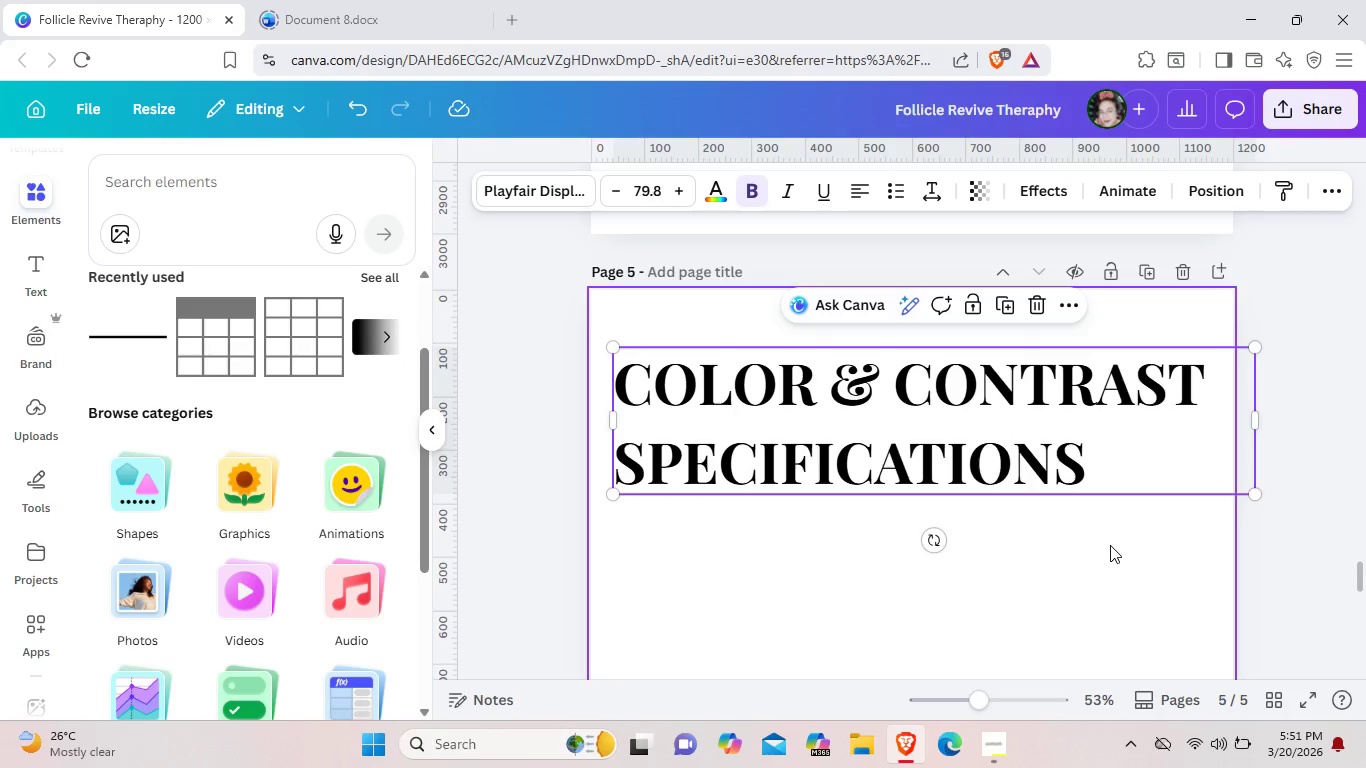 
scroll: coordinate [1110, 545], scroll_direction: down, amount: 1.0
 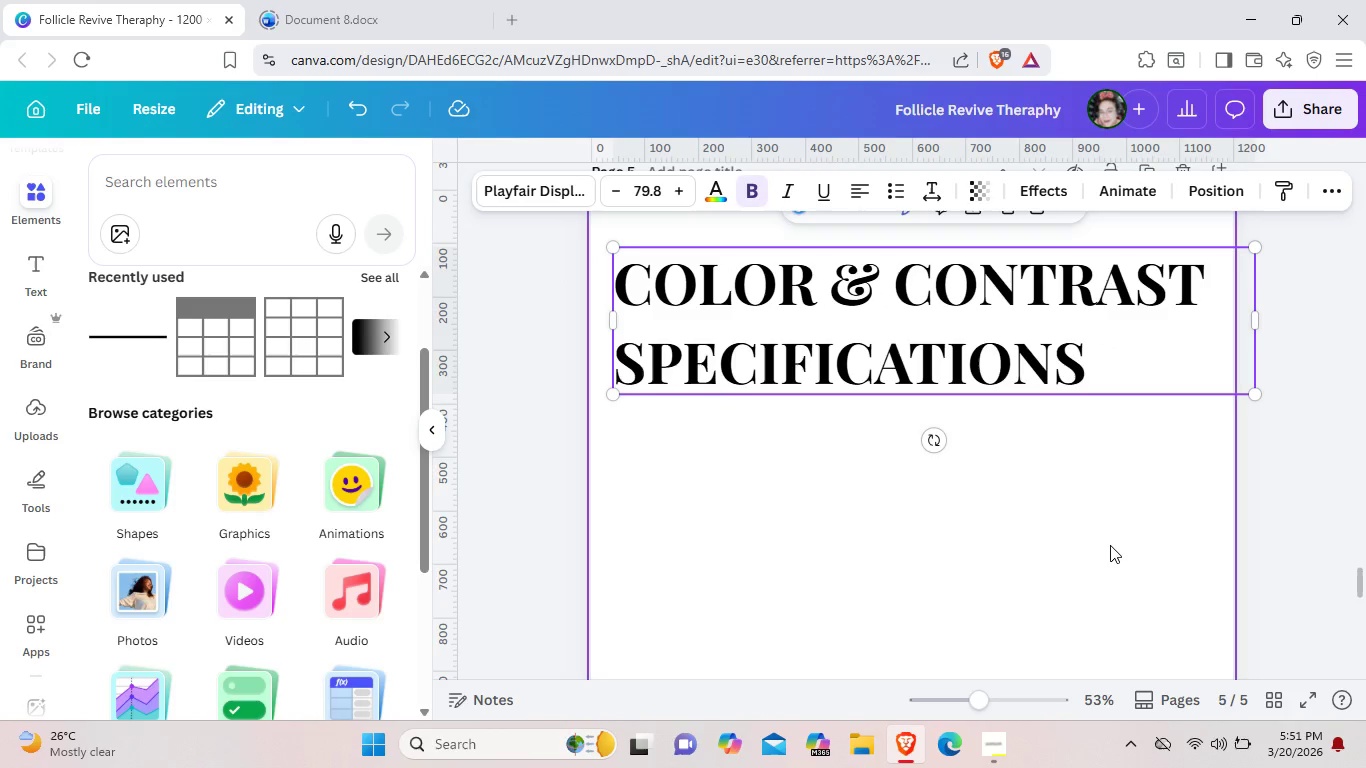 
scroll: coordinate [1100, 544], scroll_direction: up, amount: 2.0
 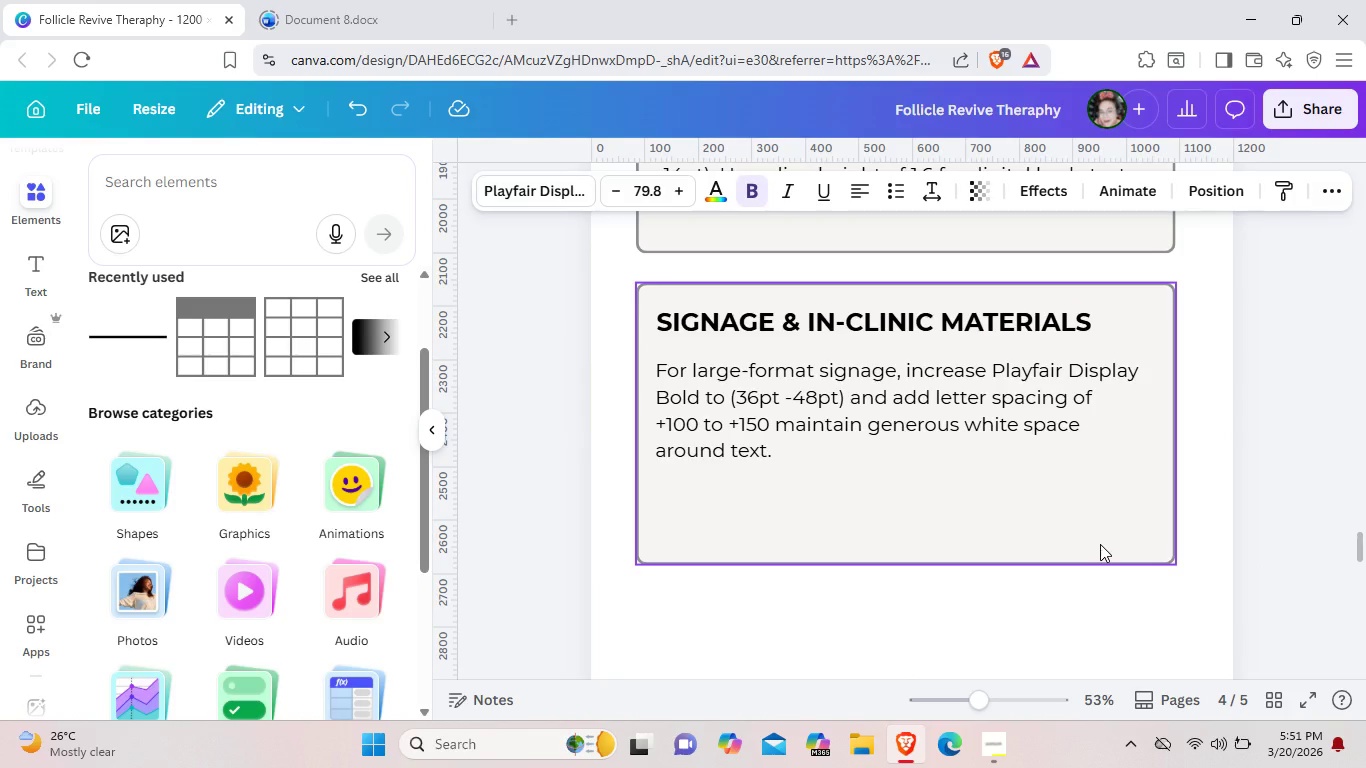 
scroll: coordinate [1100, 544], scroll_direction: down, amount: 1.0
 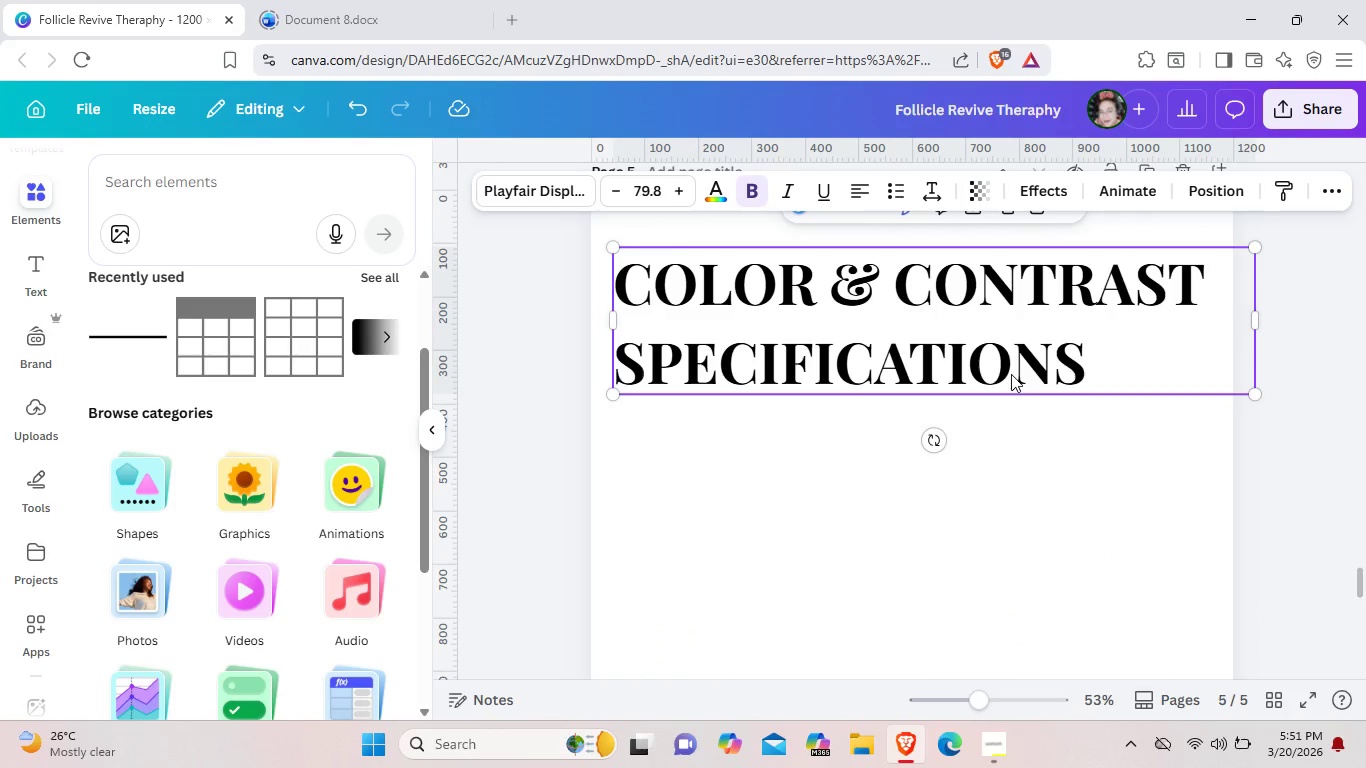 
left_click([610, 190])
 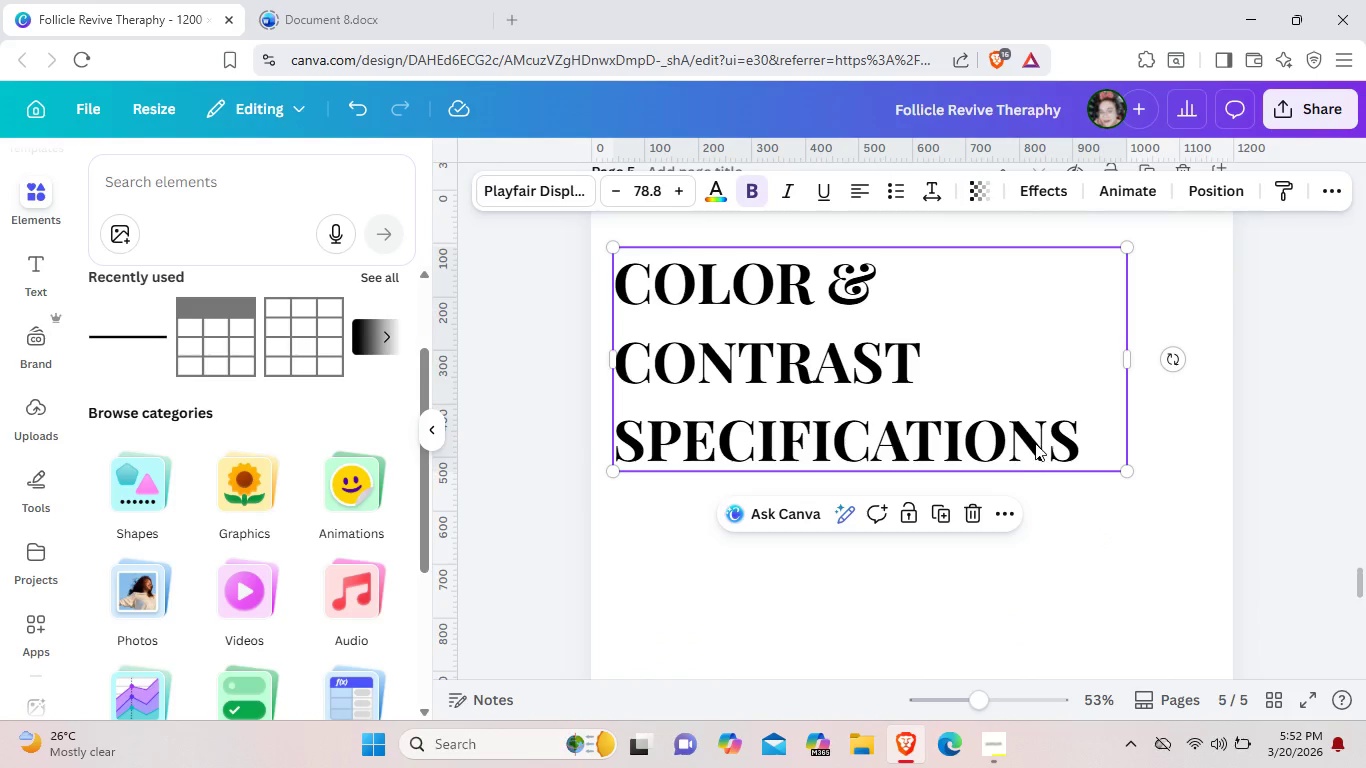 
left_click([1179, 649])
 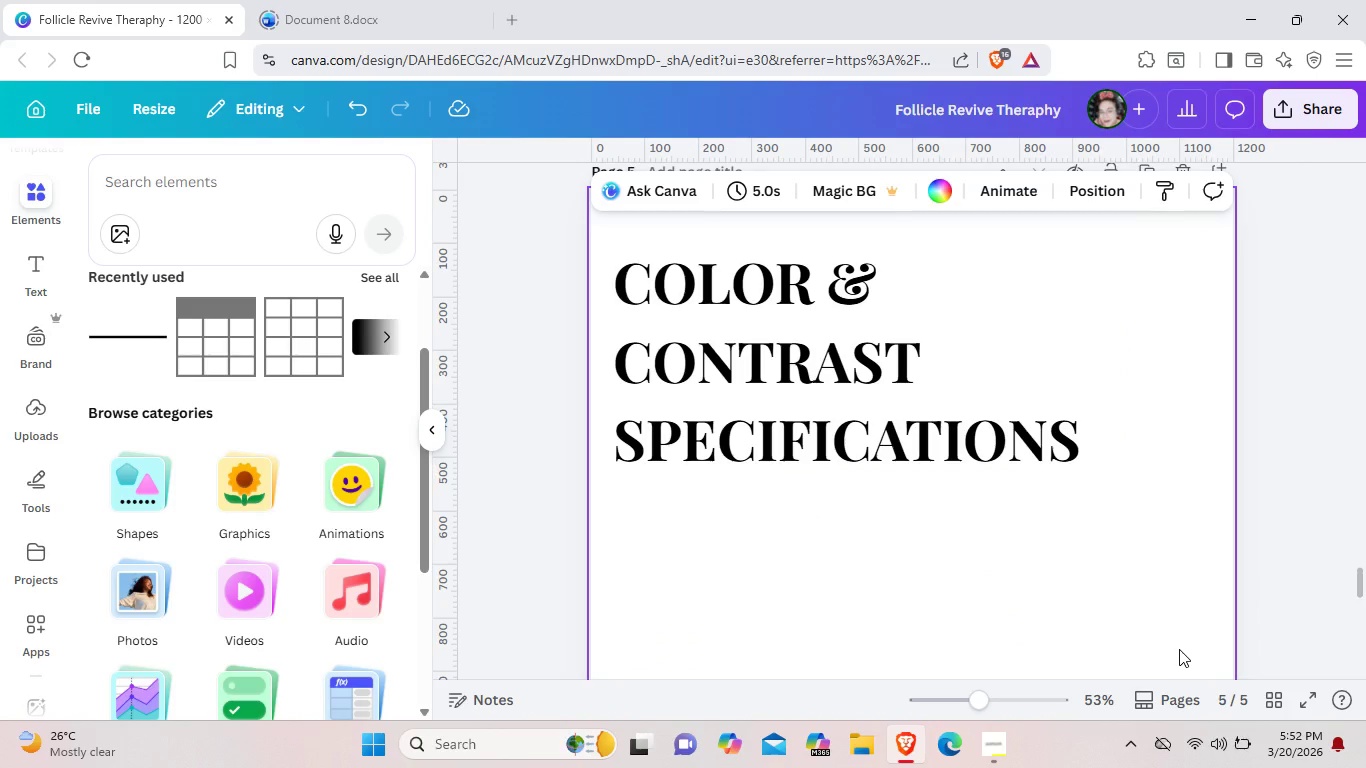 
scroll: coordinate [1179, 649], scroll_direction: up, amount: 2.0
 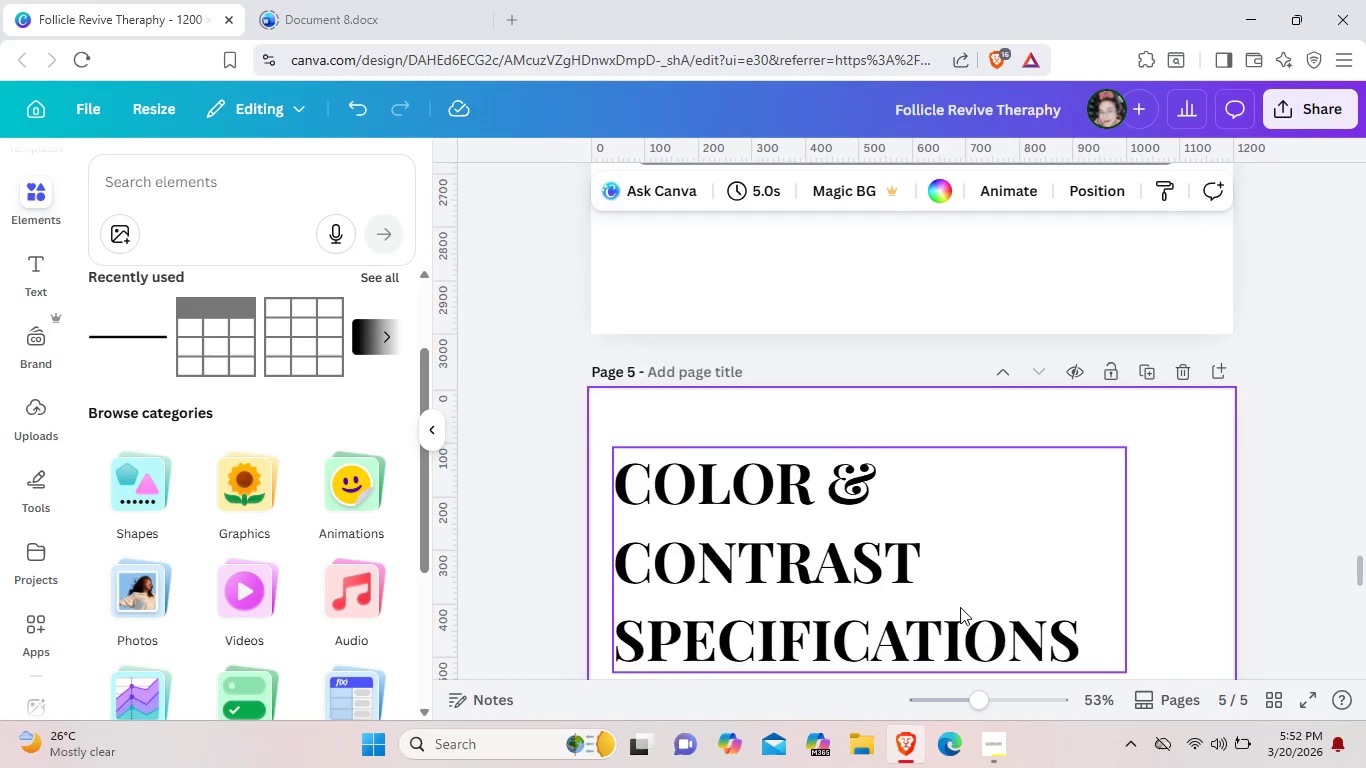 
left_click([930, 542])
 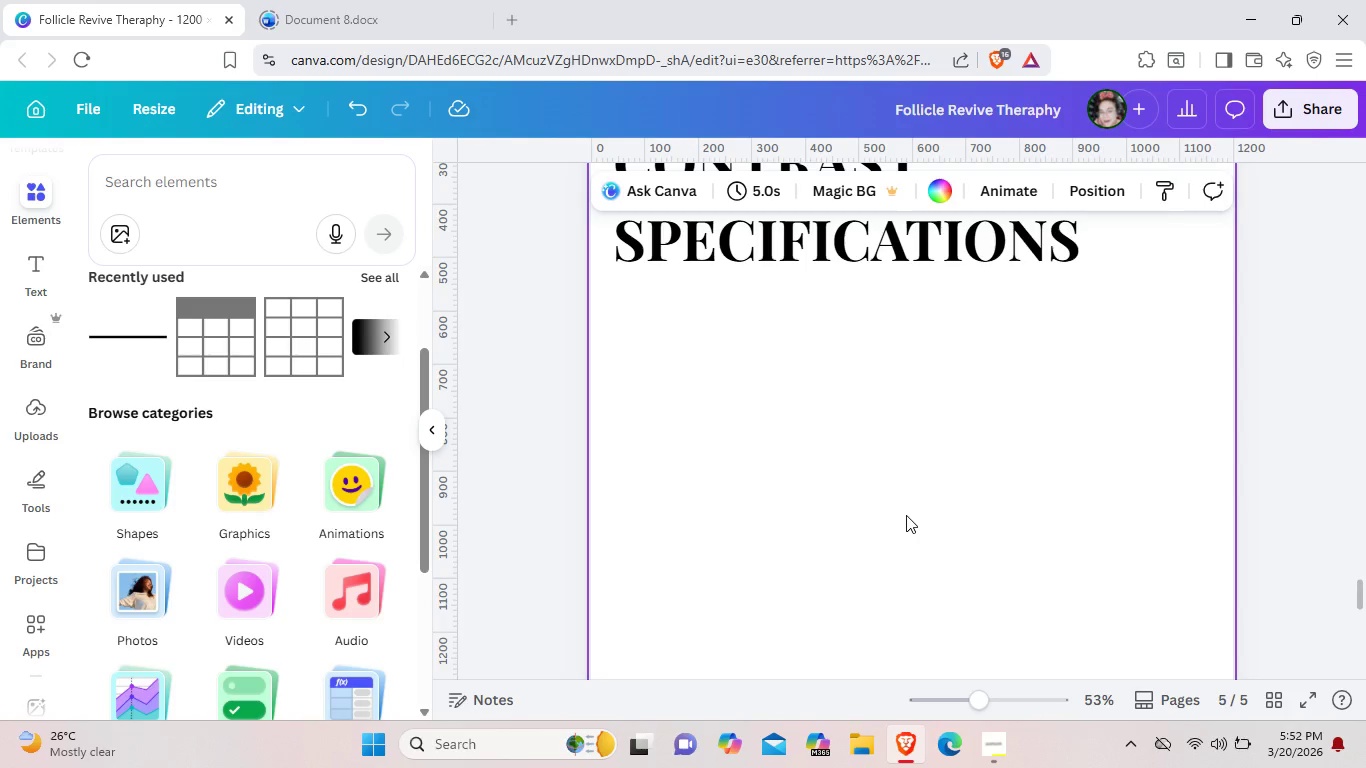 
scroll: coordinate [960, 607], scroll_direction: down, amount: 2.0
 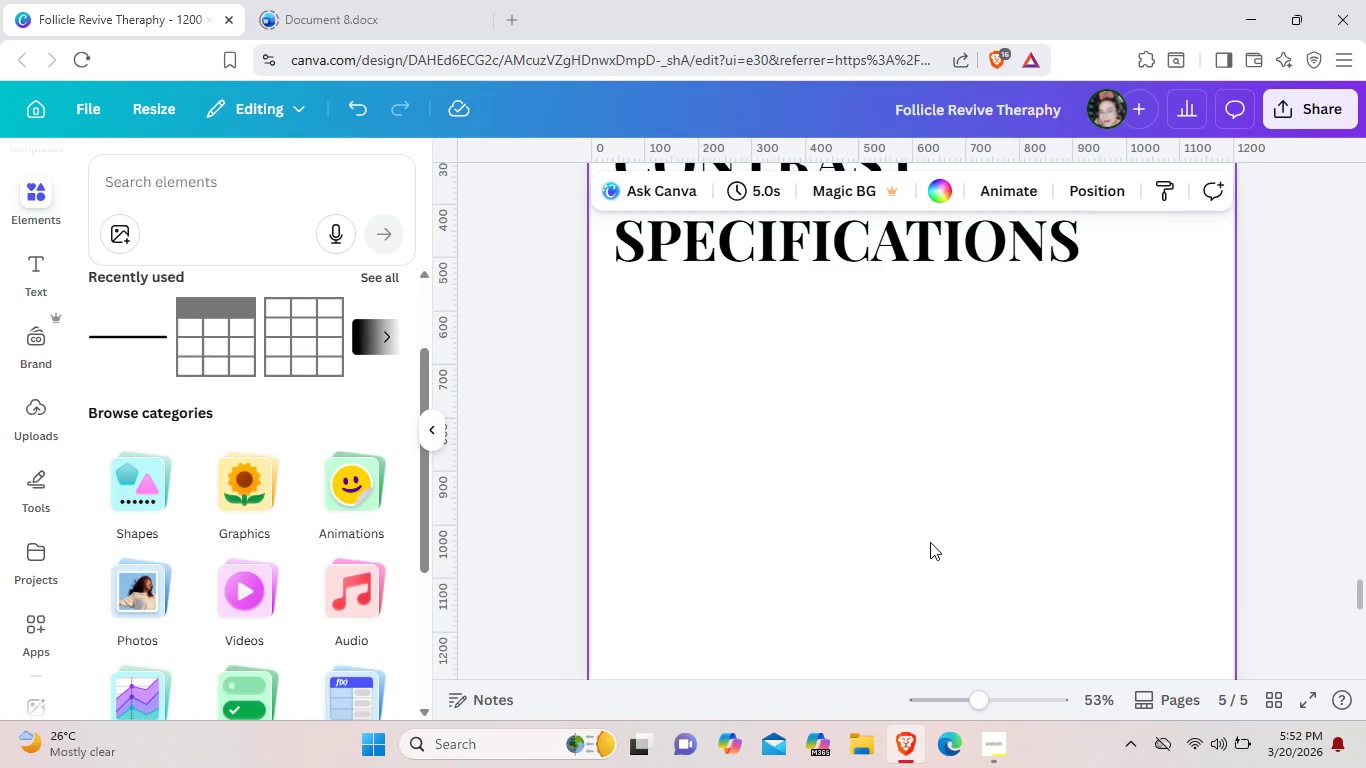 
scroll: coordinate [906, 515], scroll_direction: up, amount: 7.0
 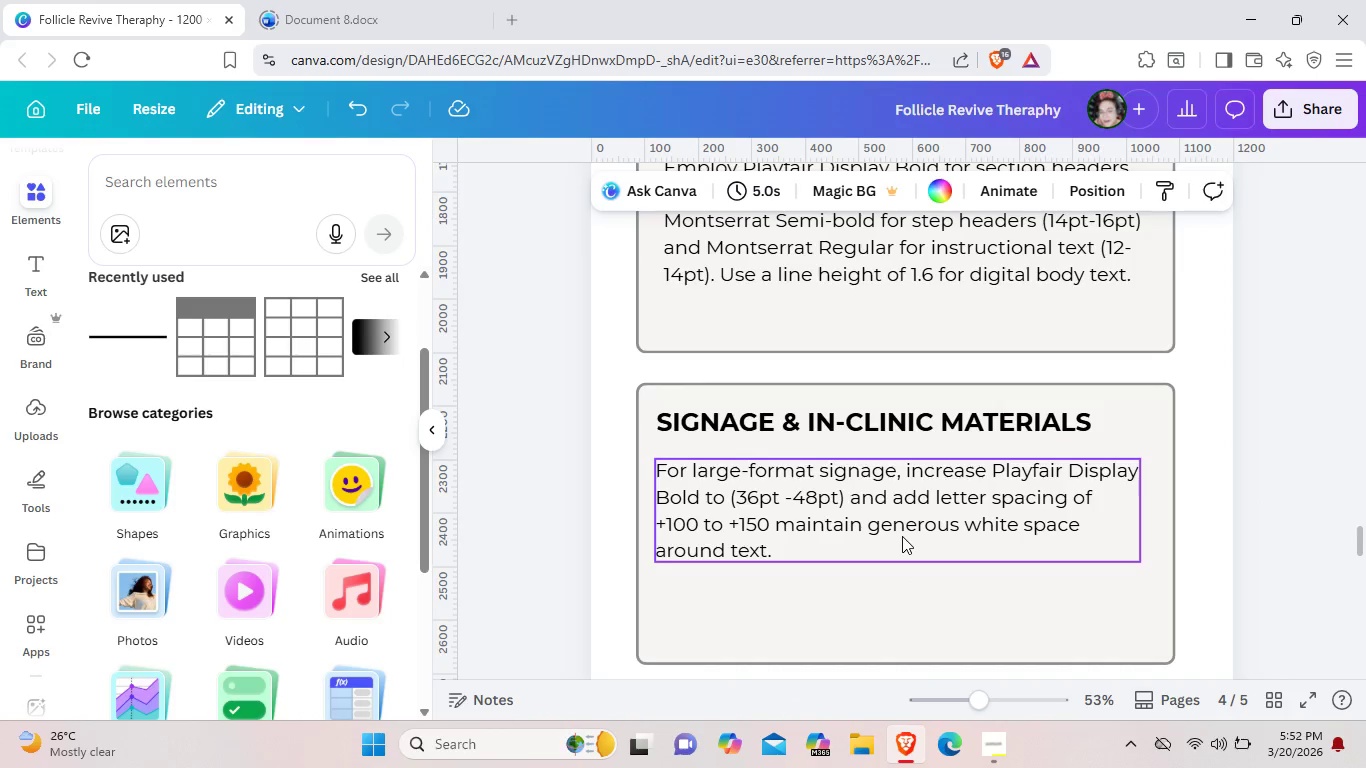 
scroll: coordinate [902, 536], scroll_direction: down, amount: 2.0
 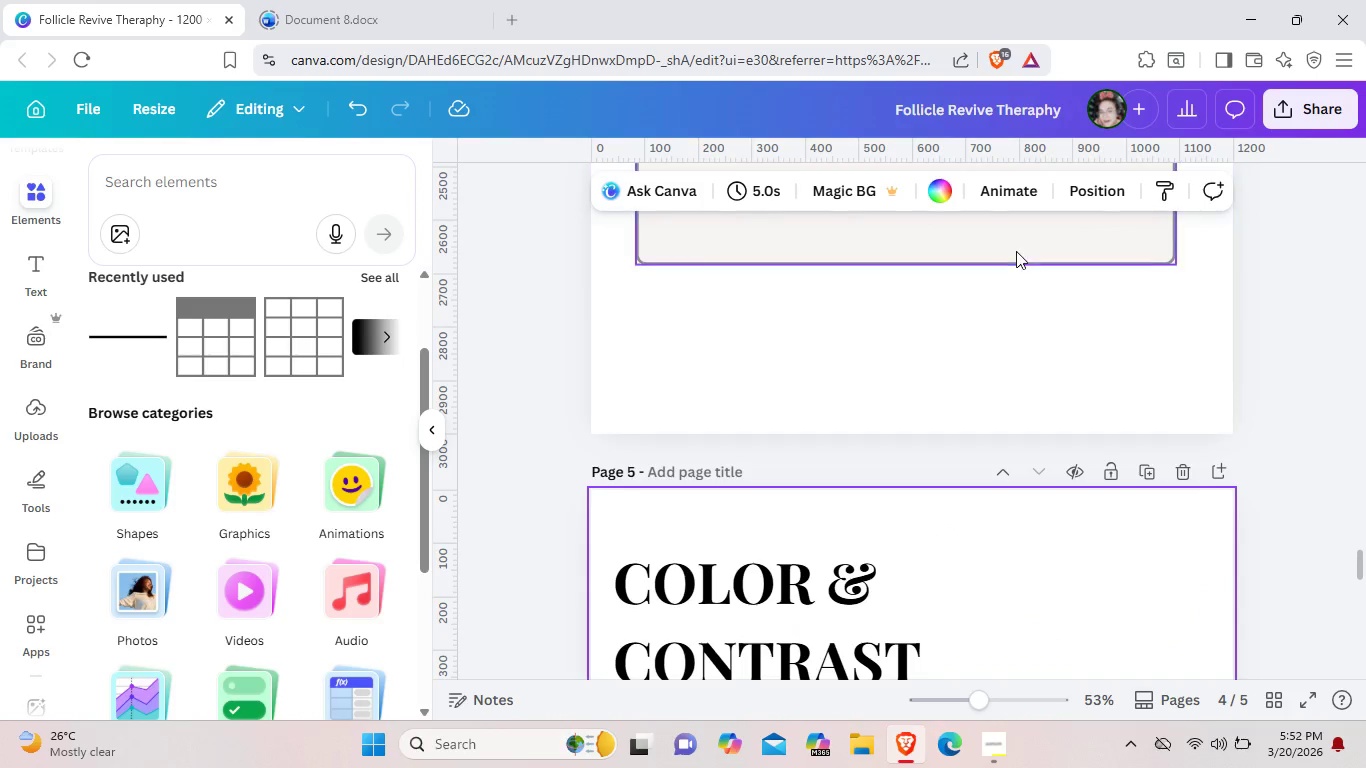 
left_click([1016, 251])
 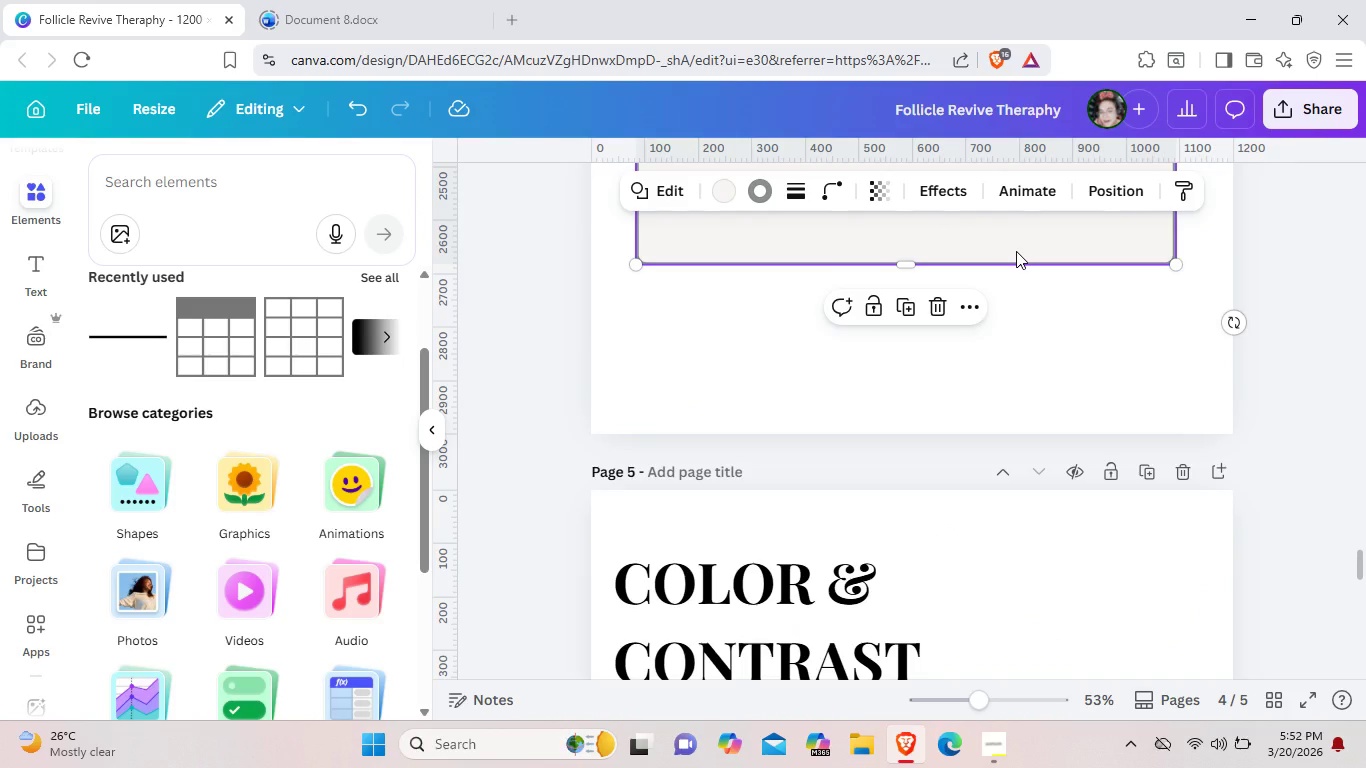 
key(Control+C)
 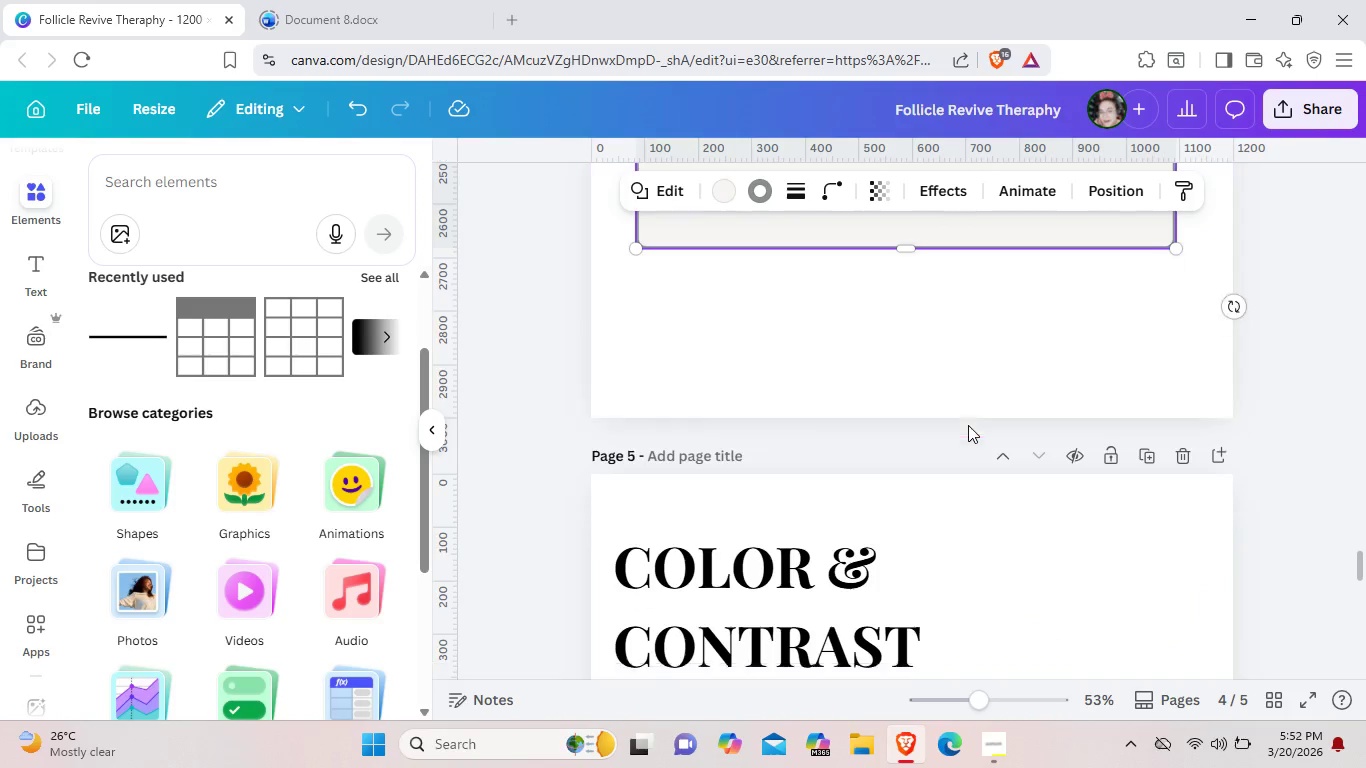 
scroll: coordinate [839, 559], scroll_direction: down, amount: 4.0
 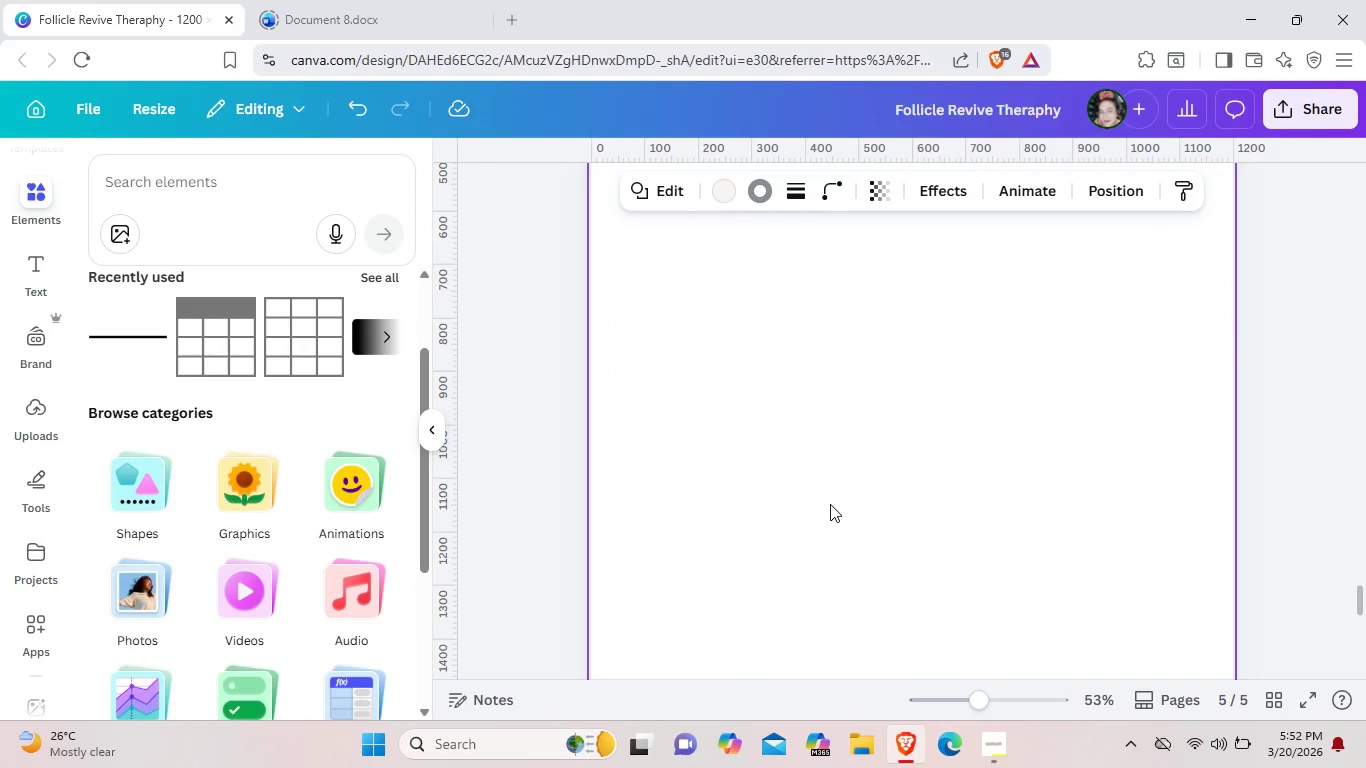 
key(Control+V)
 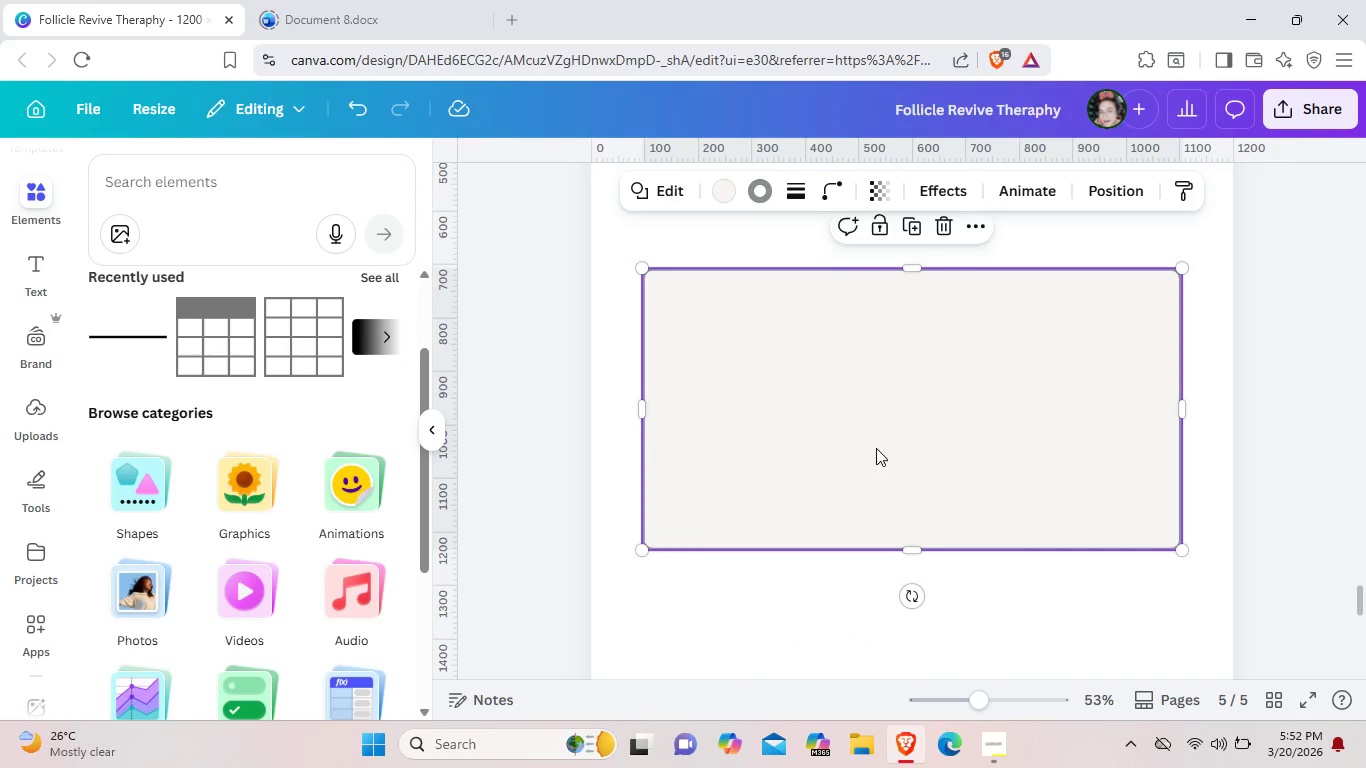 
left_click_drag(start_coordinate=[876, 448], to_coordinate=[858, 417])
 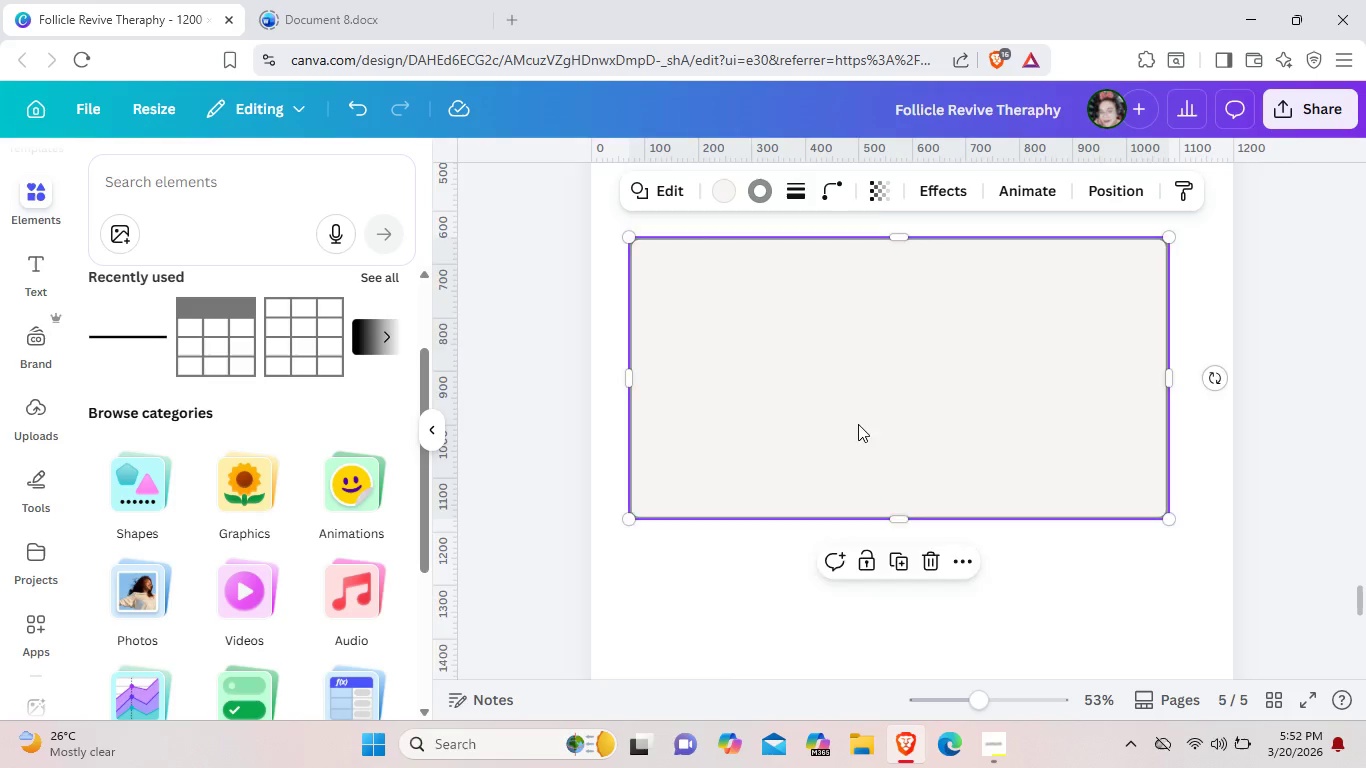 
left_click_drag(start_coordinate=[864, 546], to_coordinate=[861, 521])
 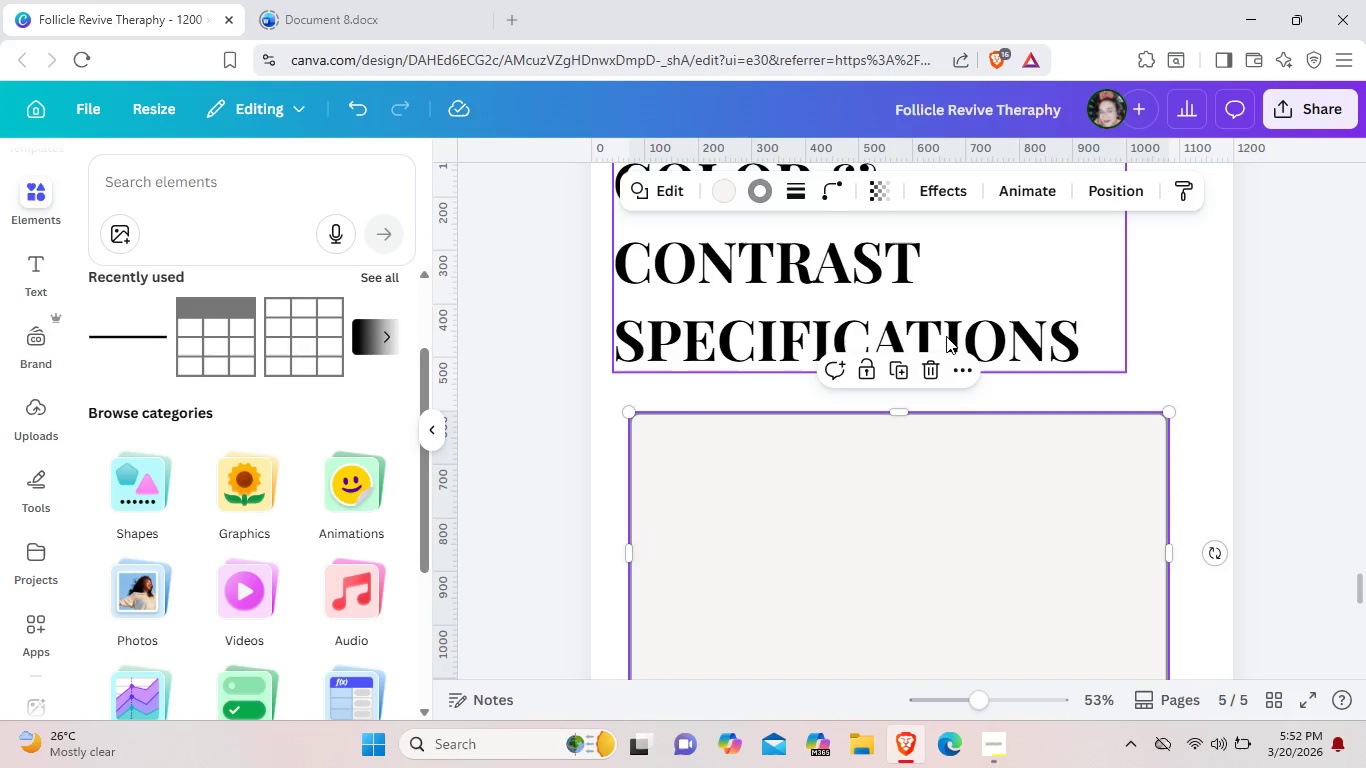 
scroll: coordinate [858, 425], scroll_direction: up, amount: 2.0
 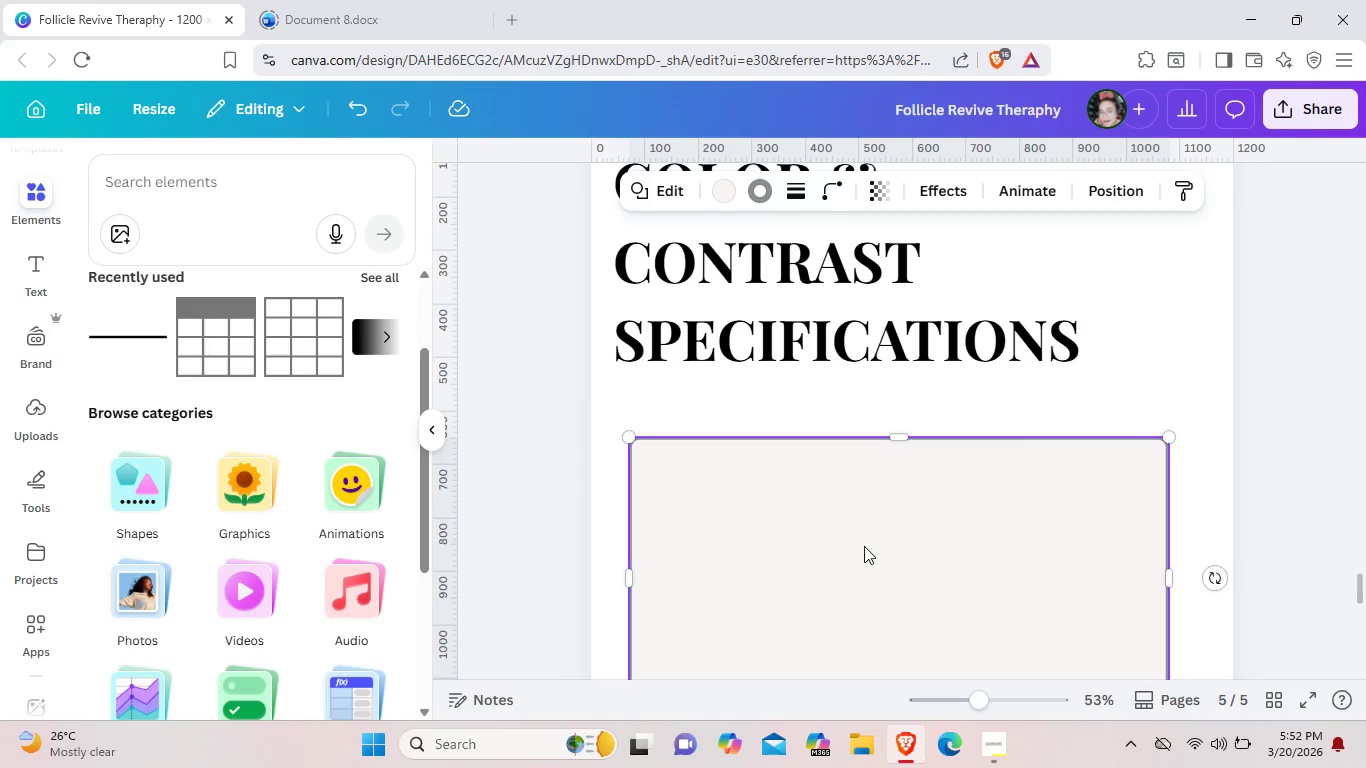 
left_click_drag(start_coordinate=[950, 331], to_coordinate=[955, 331])
 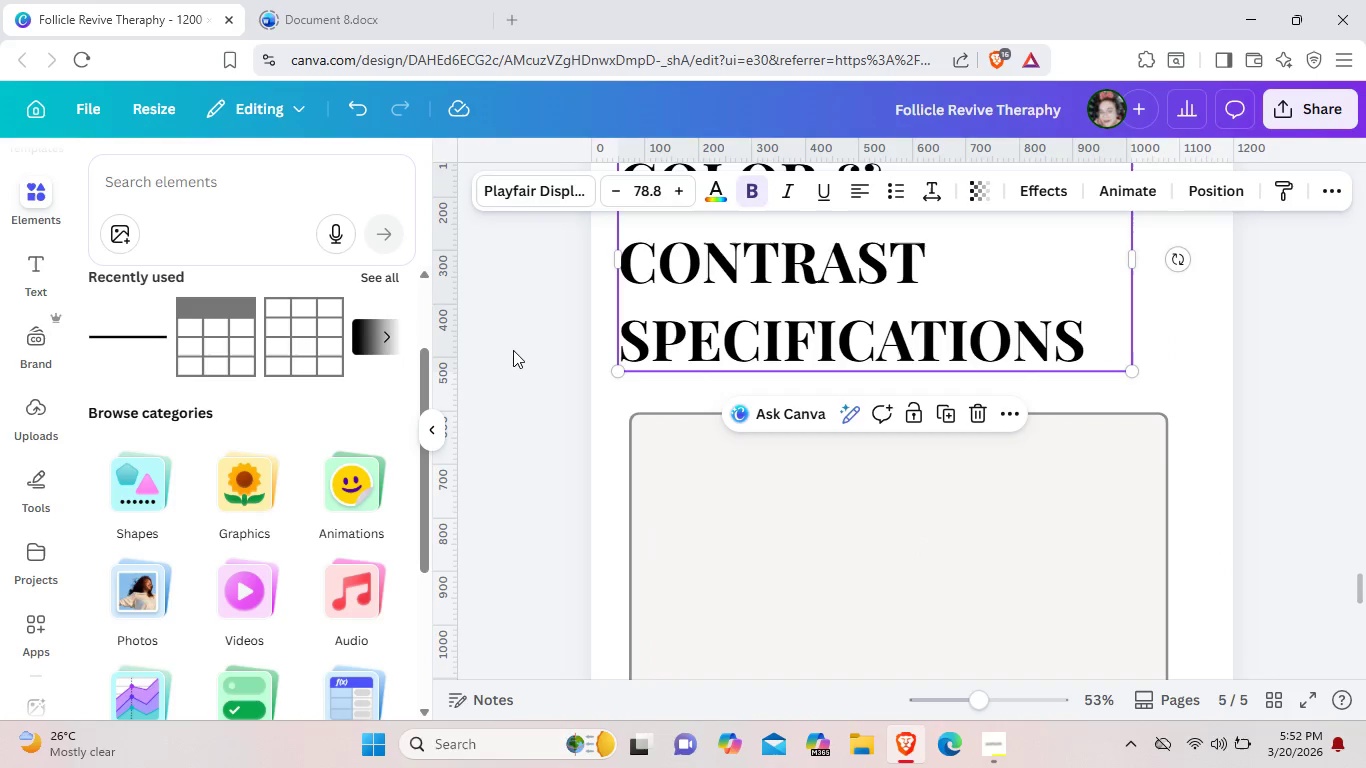 
left_click([388, 281])
 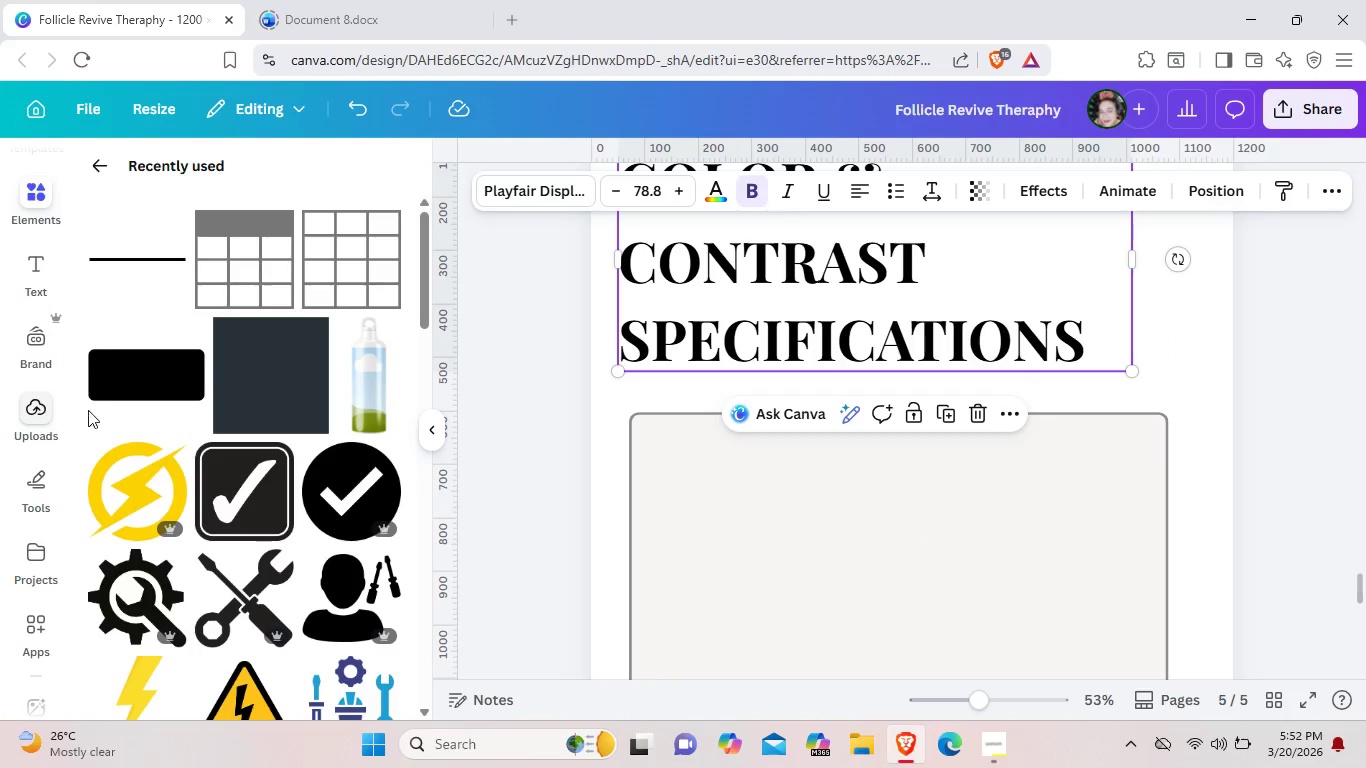 
left_click([133, 379])
 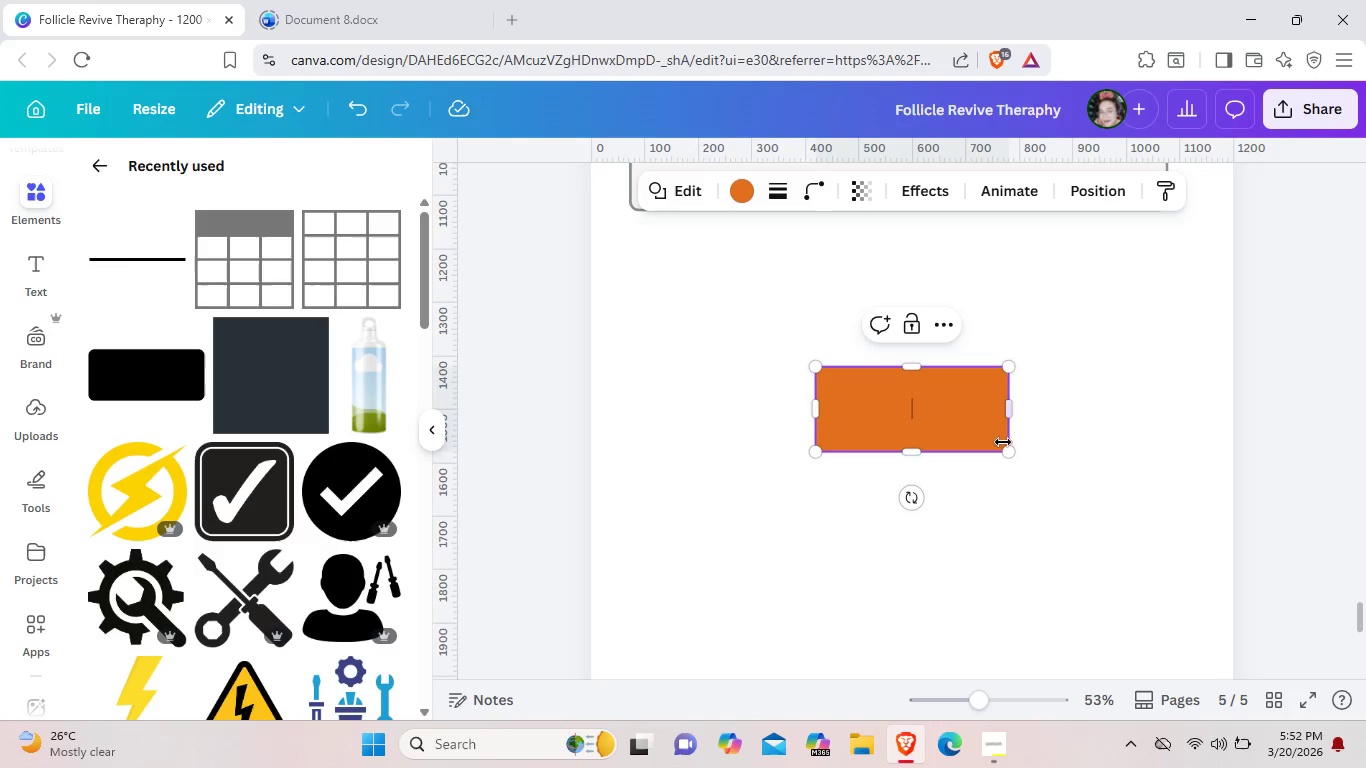 
left_click_drag(start_coordinate=[1012, 420], to_coordinate=[941, 396])
 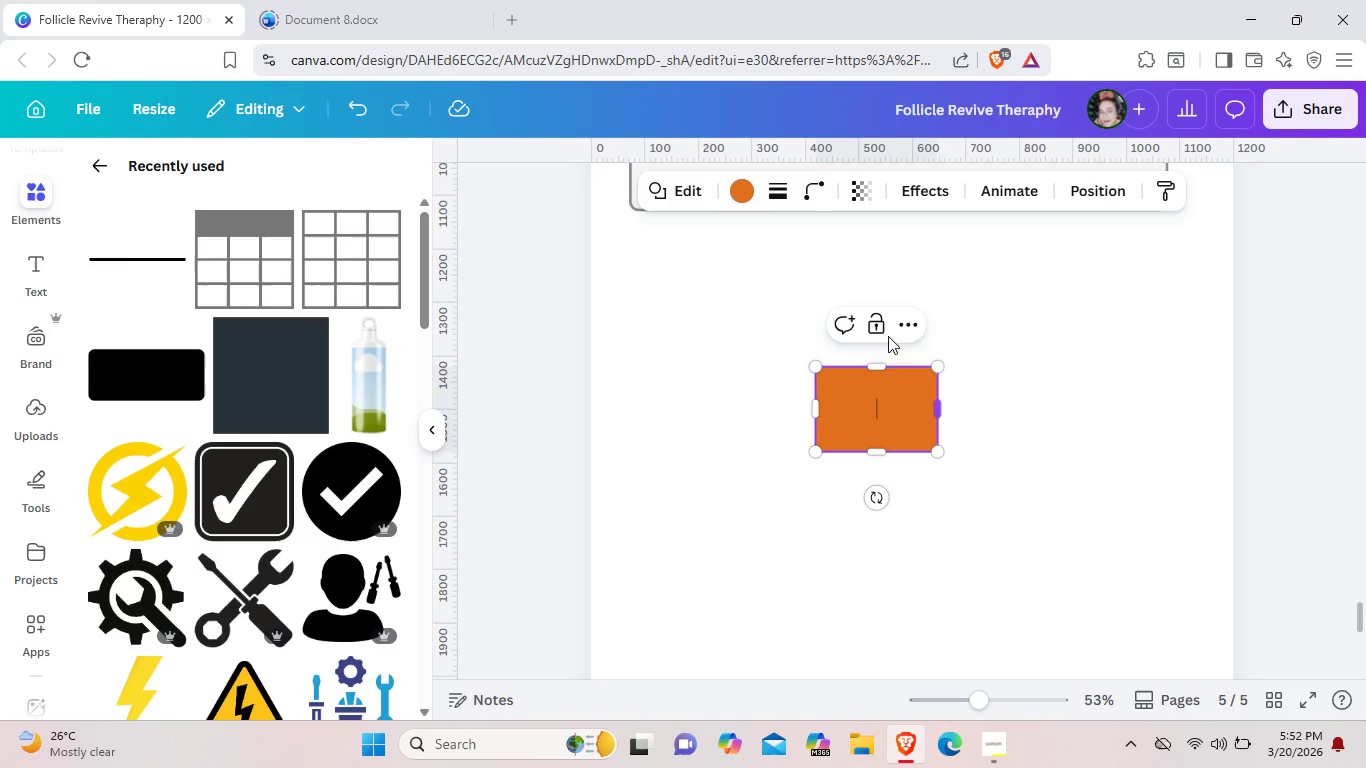 
left_click_drag(start_coordinate=[888, 423], to_coordinate=[848, 310])
 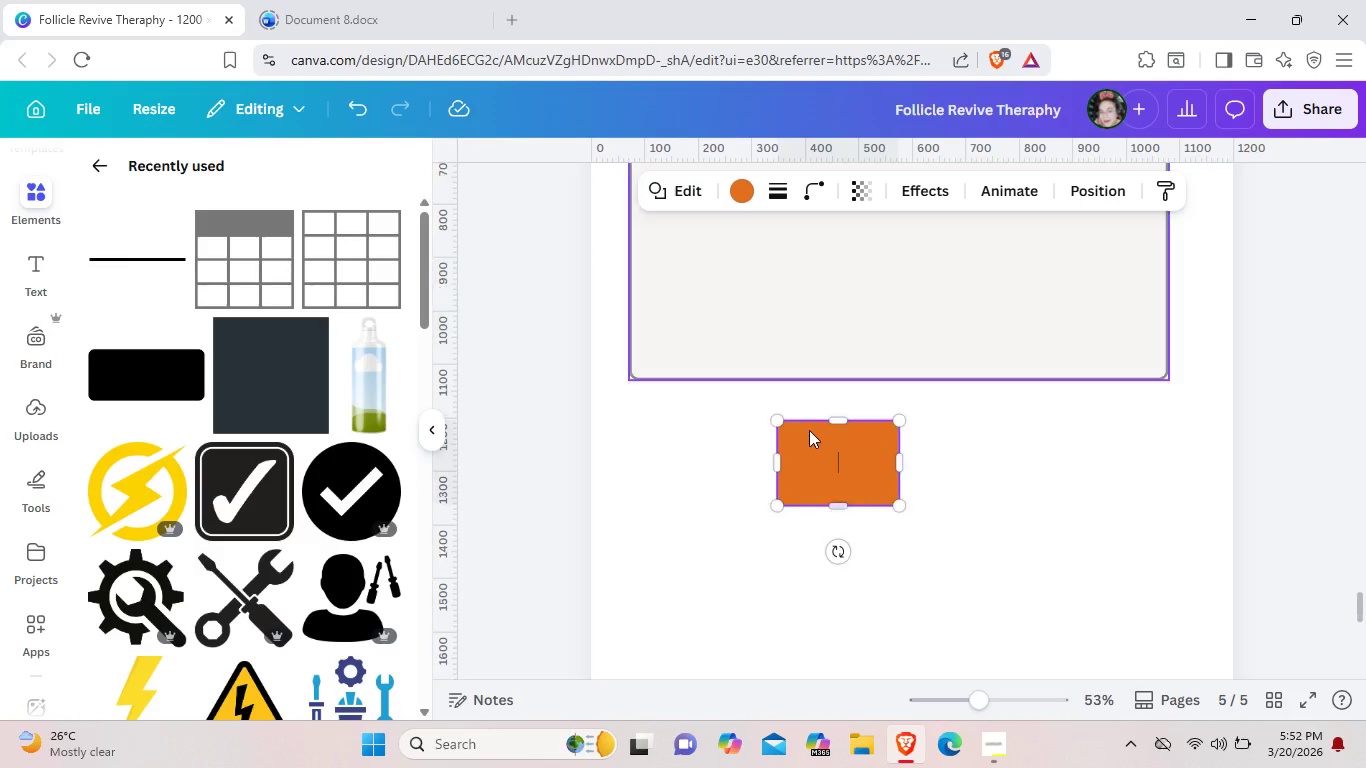 
scroll: coordinate [826, 339], scroll_direction: up, amount: 2.0
 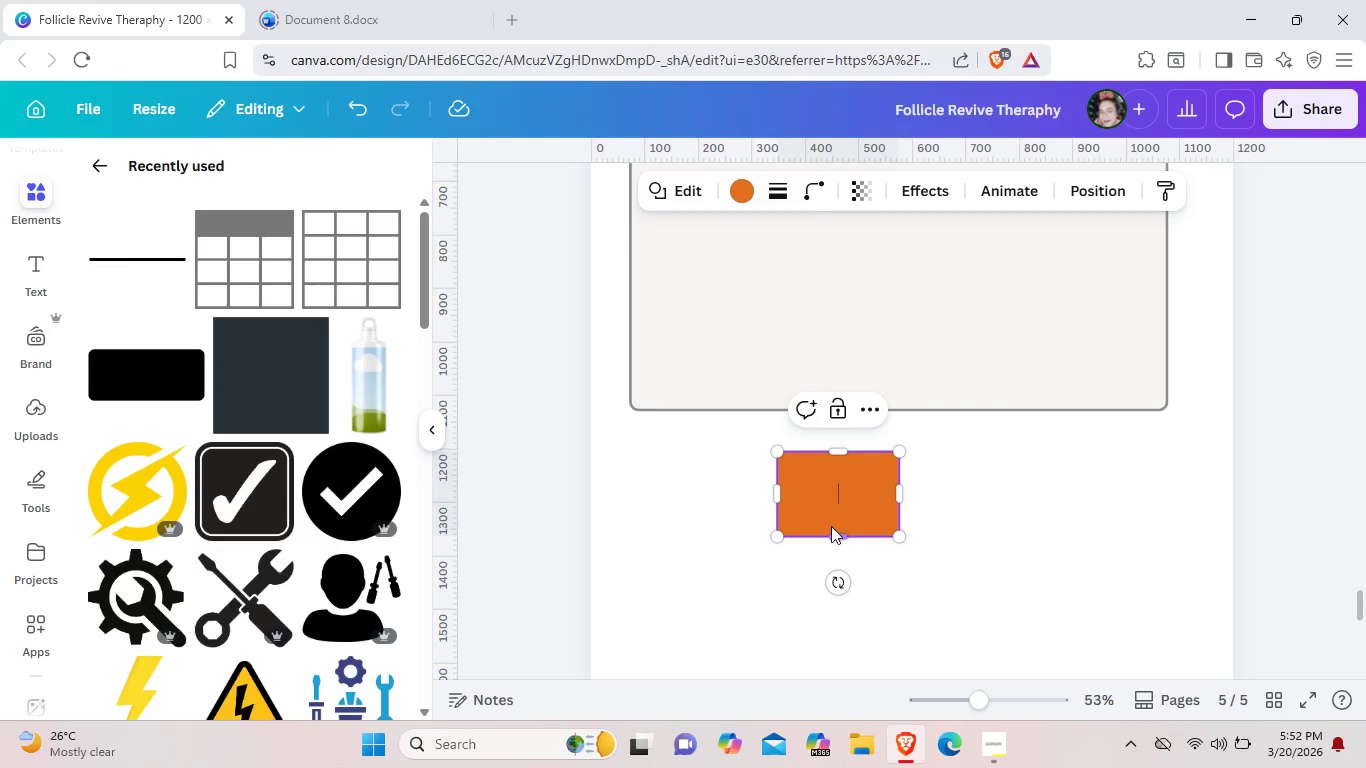 
left_click_drag(start_coordinate=[831, 523], to_coordinate=[788, 299])
 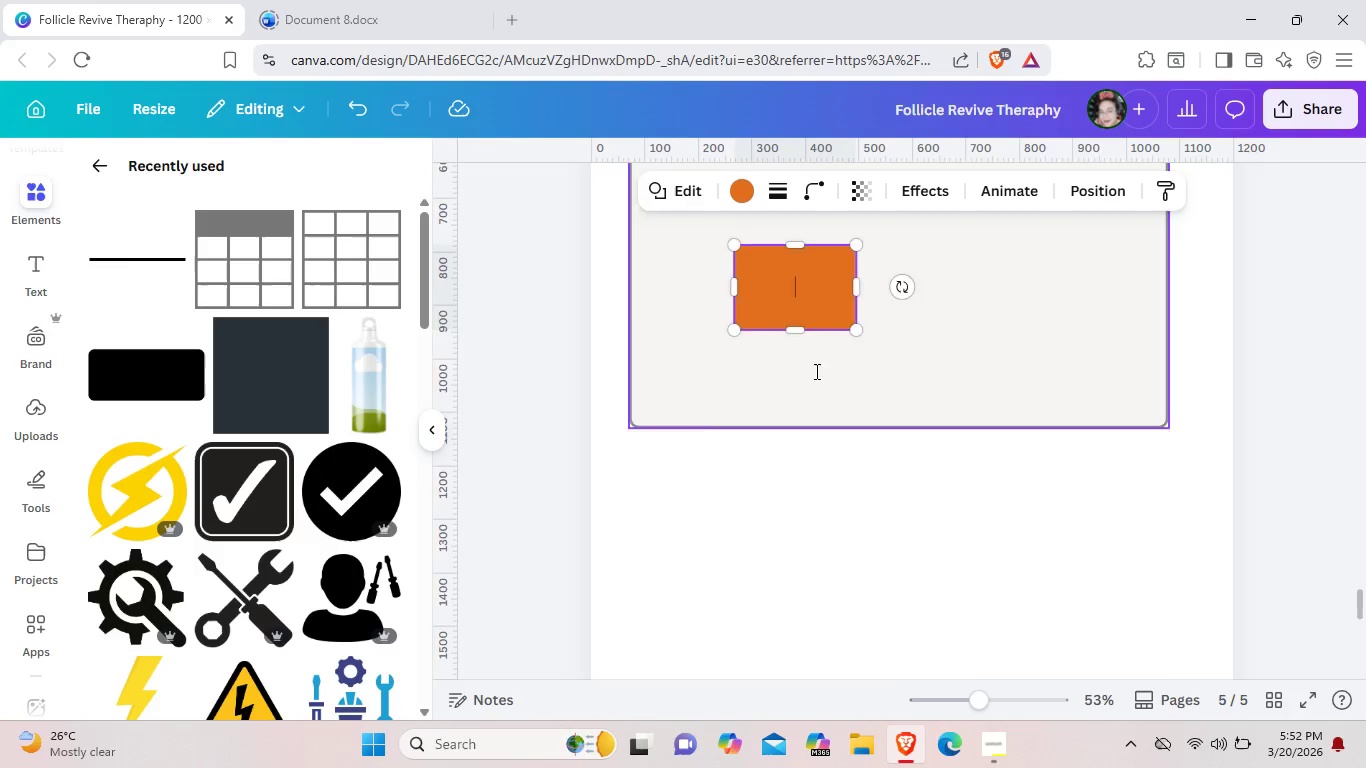 
scroll: coordinate [814, 370], scroll_direction: up, amount: 3.0
 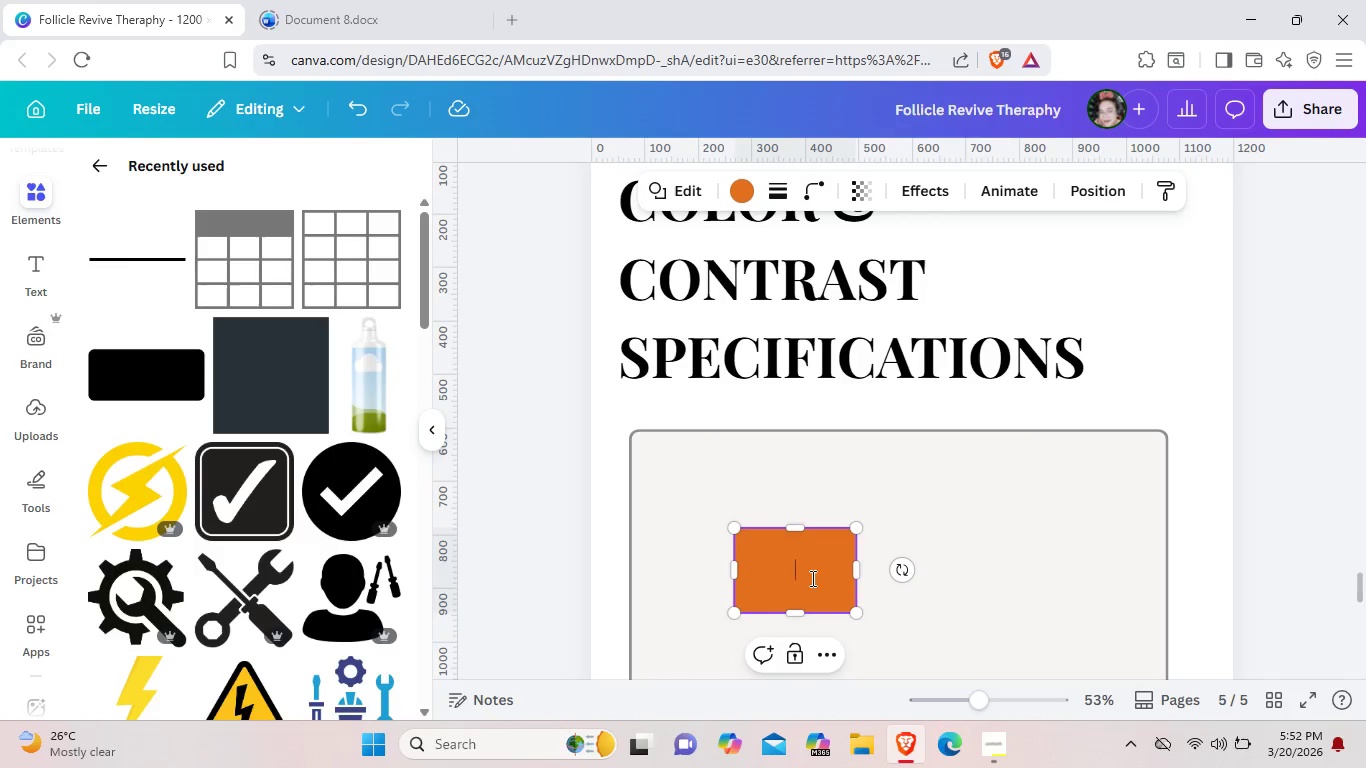 
left_click_drag(start_coordinate=[811, 578], to_coordinate=[732, 484])
 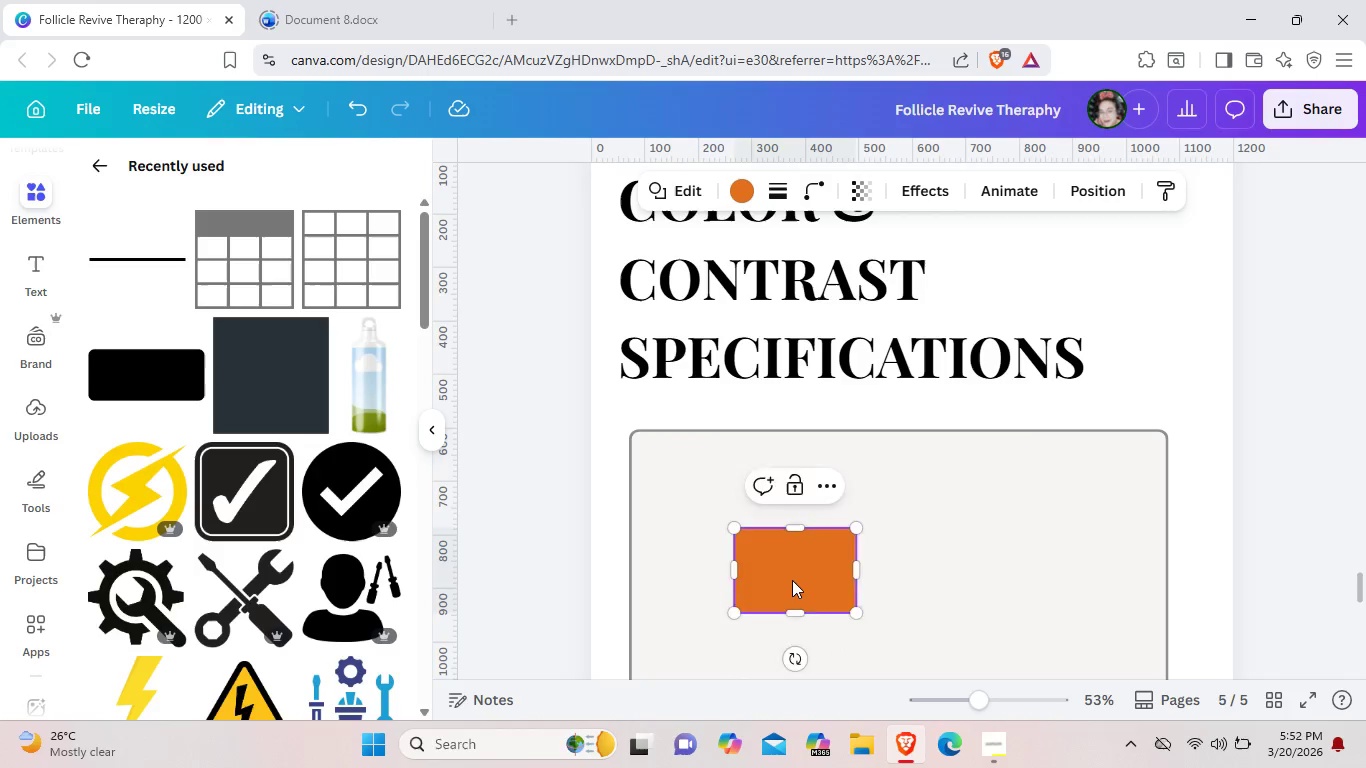 
left_click_drag(start_coordinate=[790, 593], to_coordinate=[719, 528])
 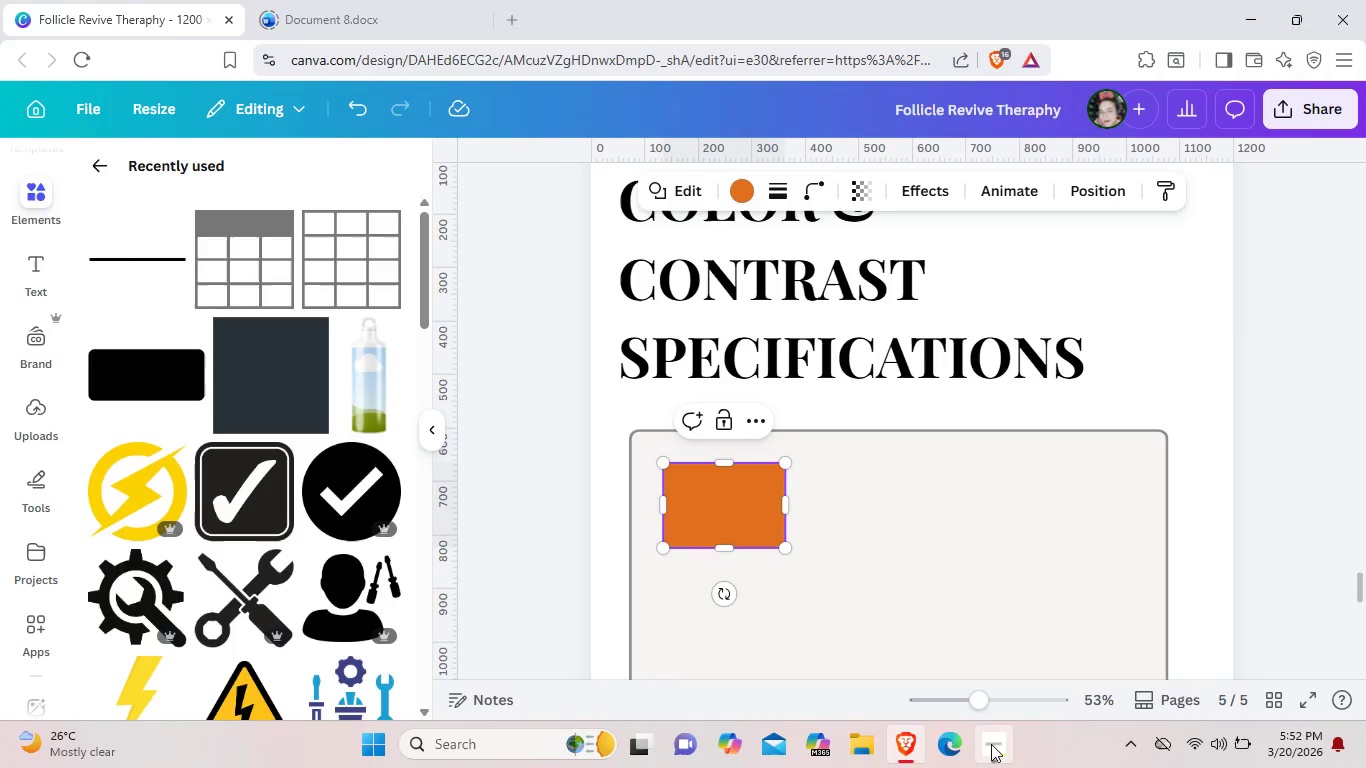 
left_click([991, 744])